 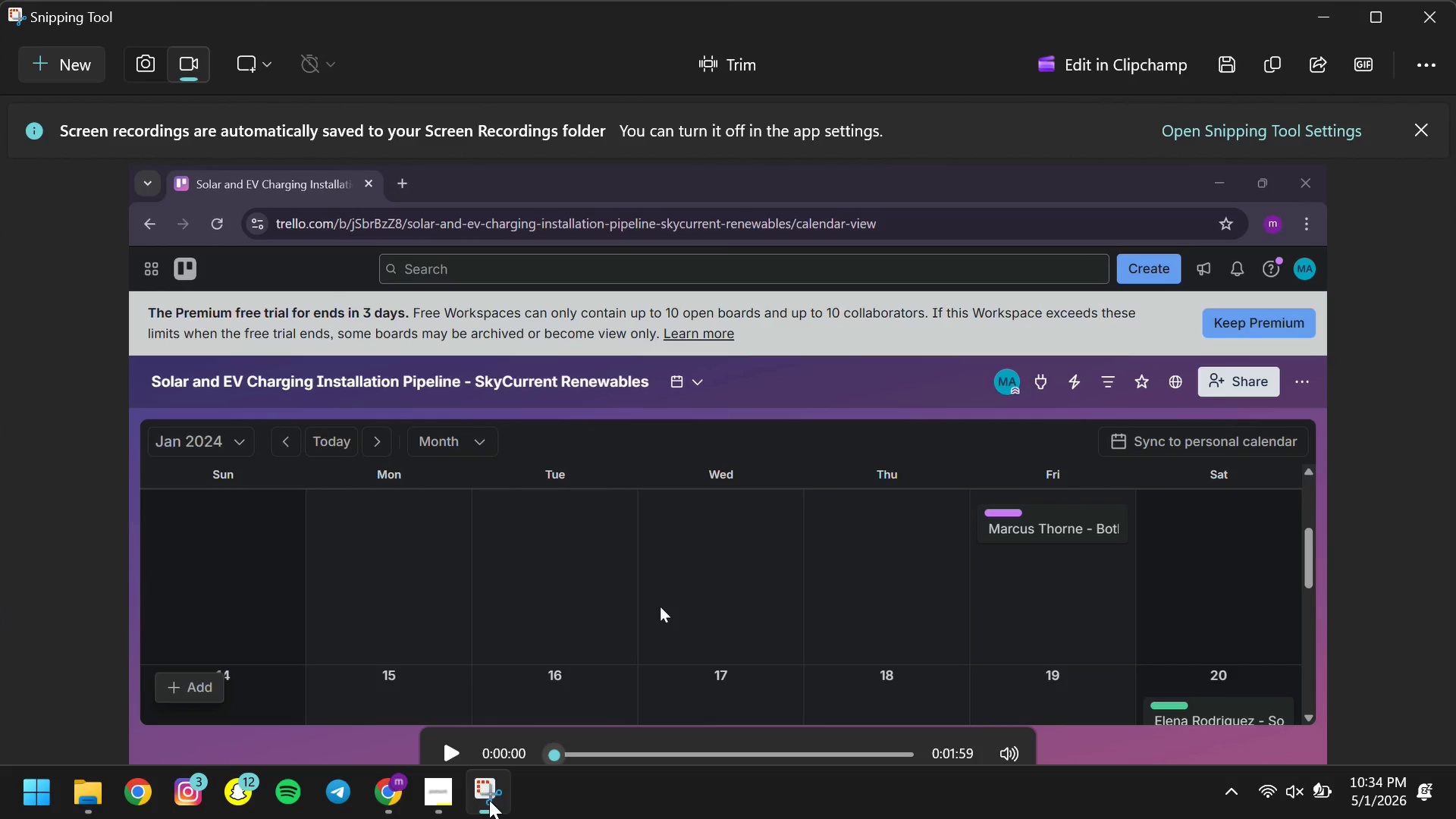 
left_click([1435, 15])
 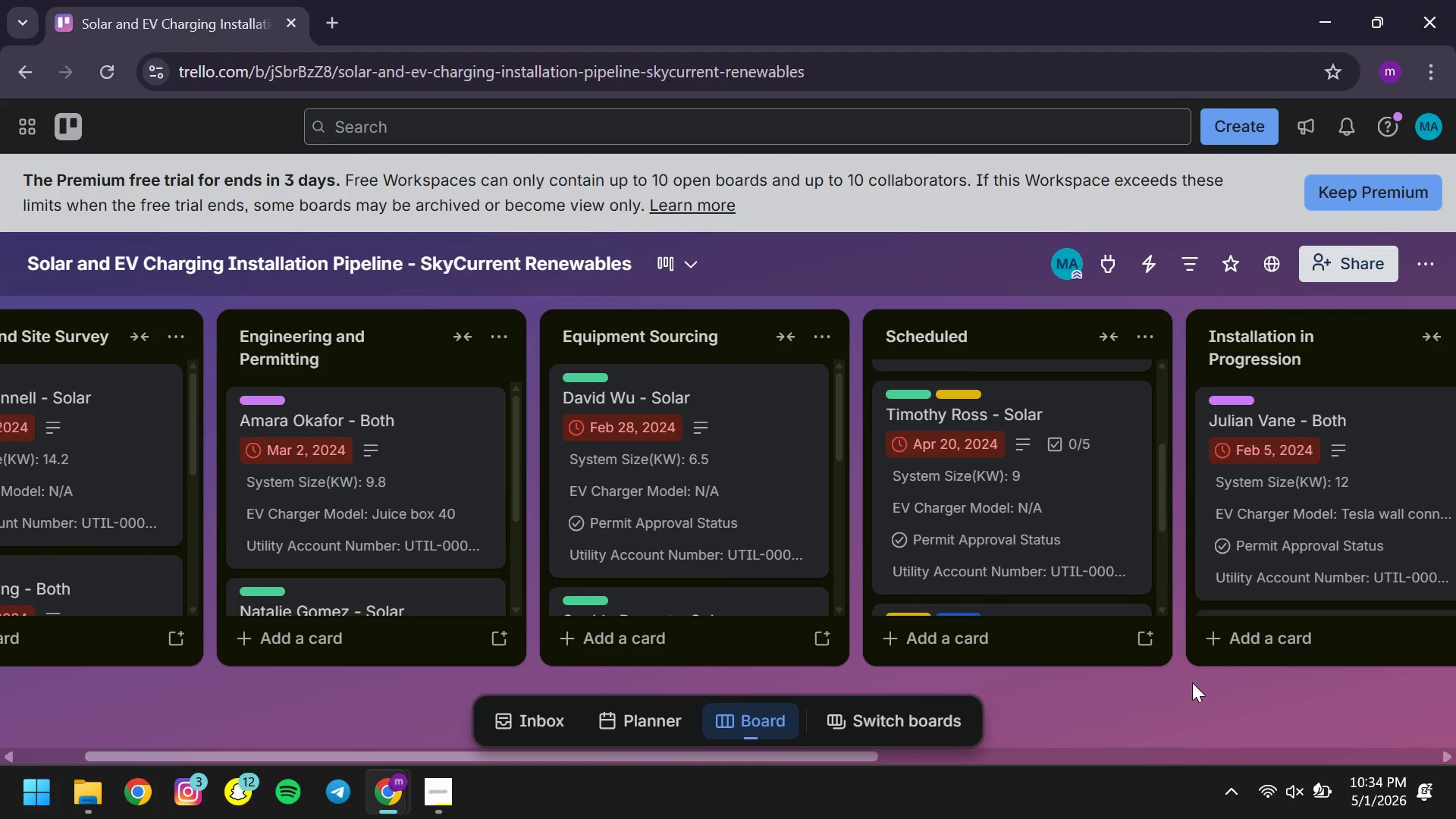 
hold_key(key=ControlLeft, duration=1.09)
 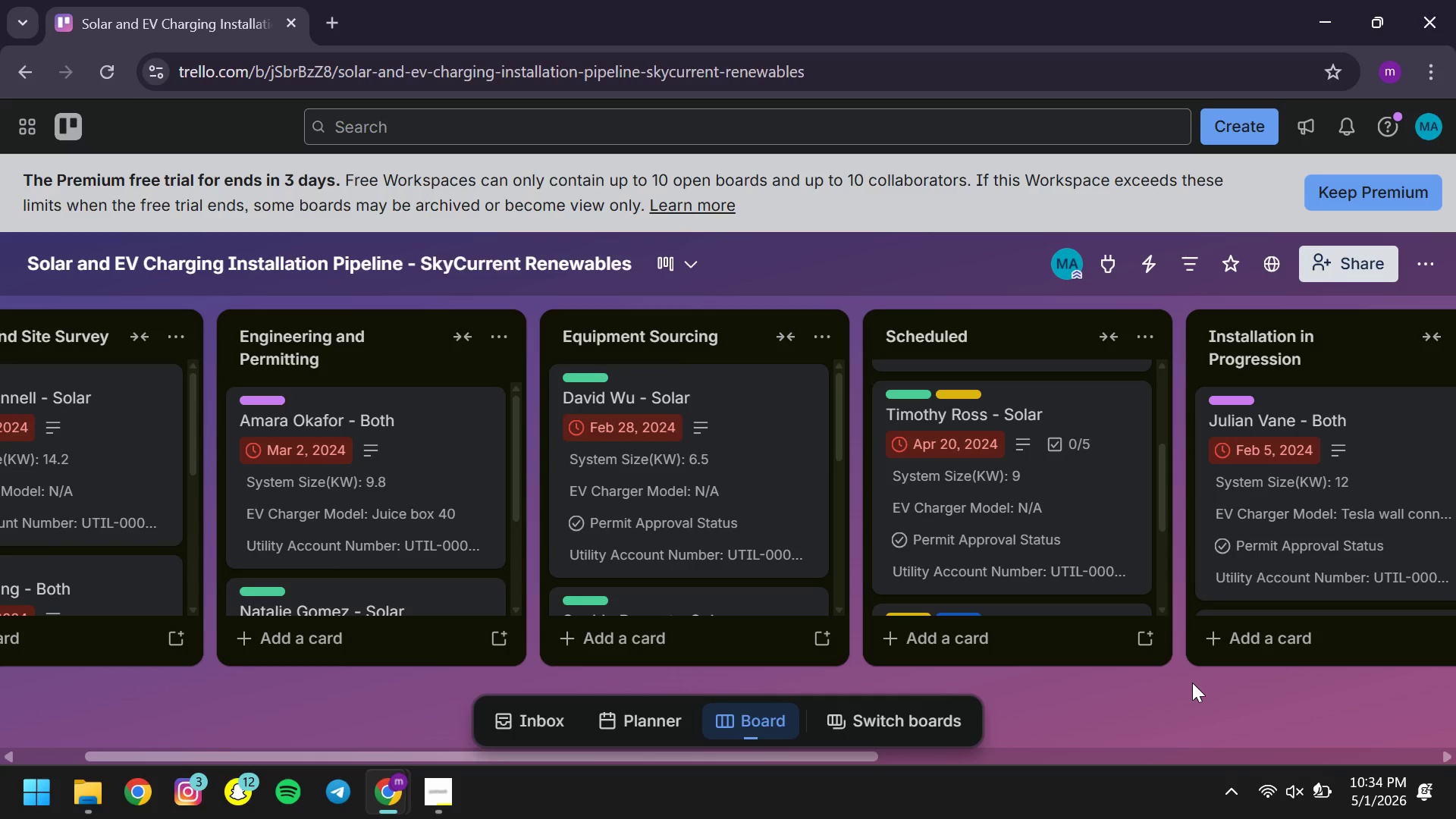 
key(Meta+Shift+S)
 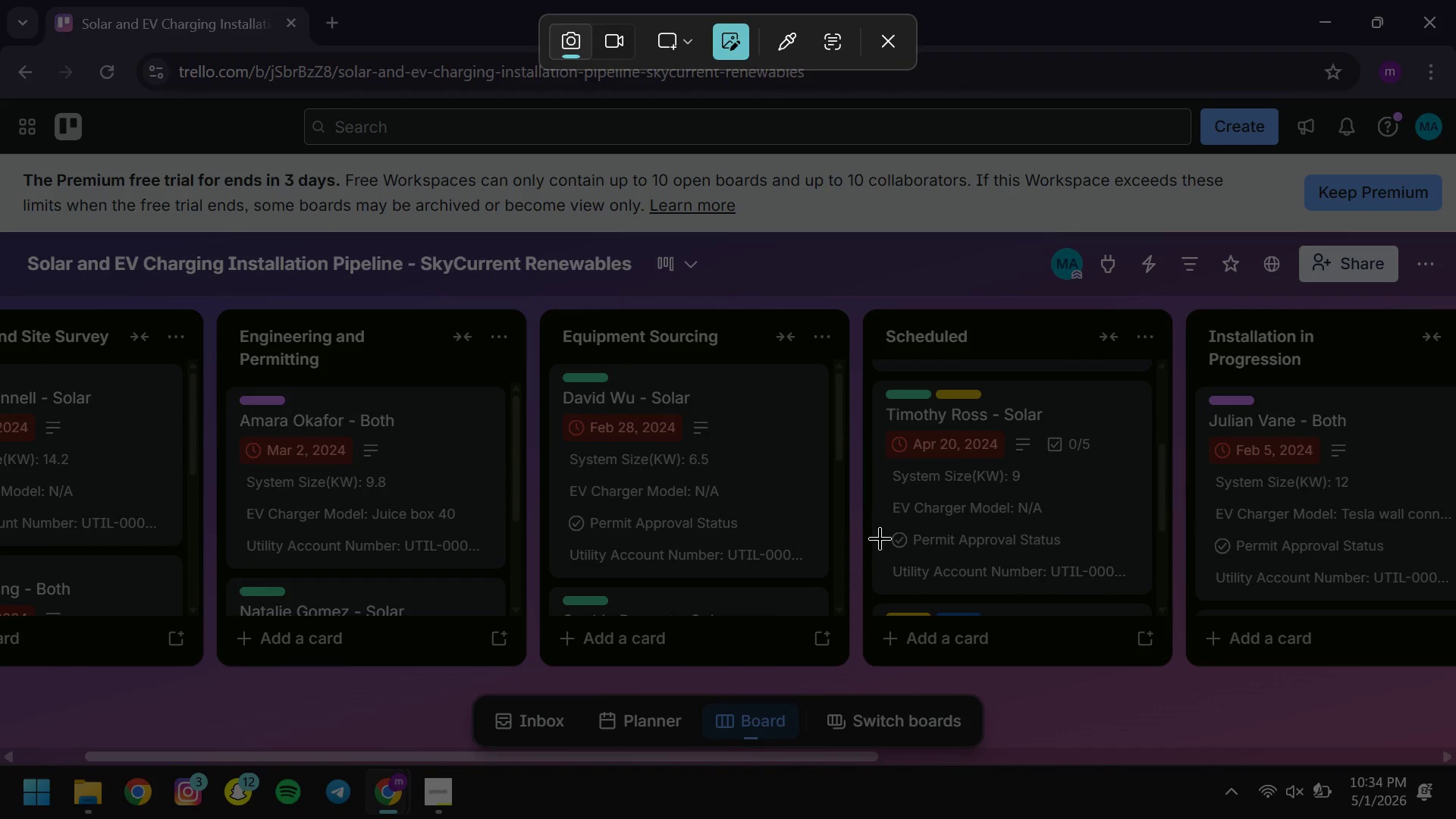 
wait(5.72)
 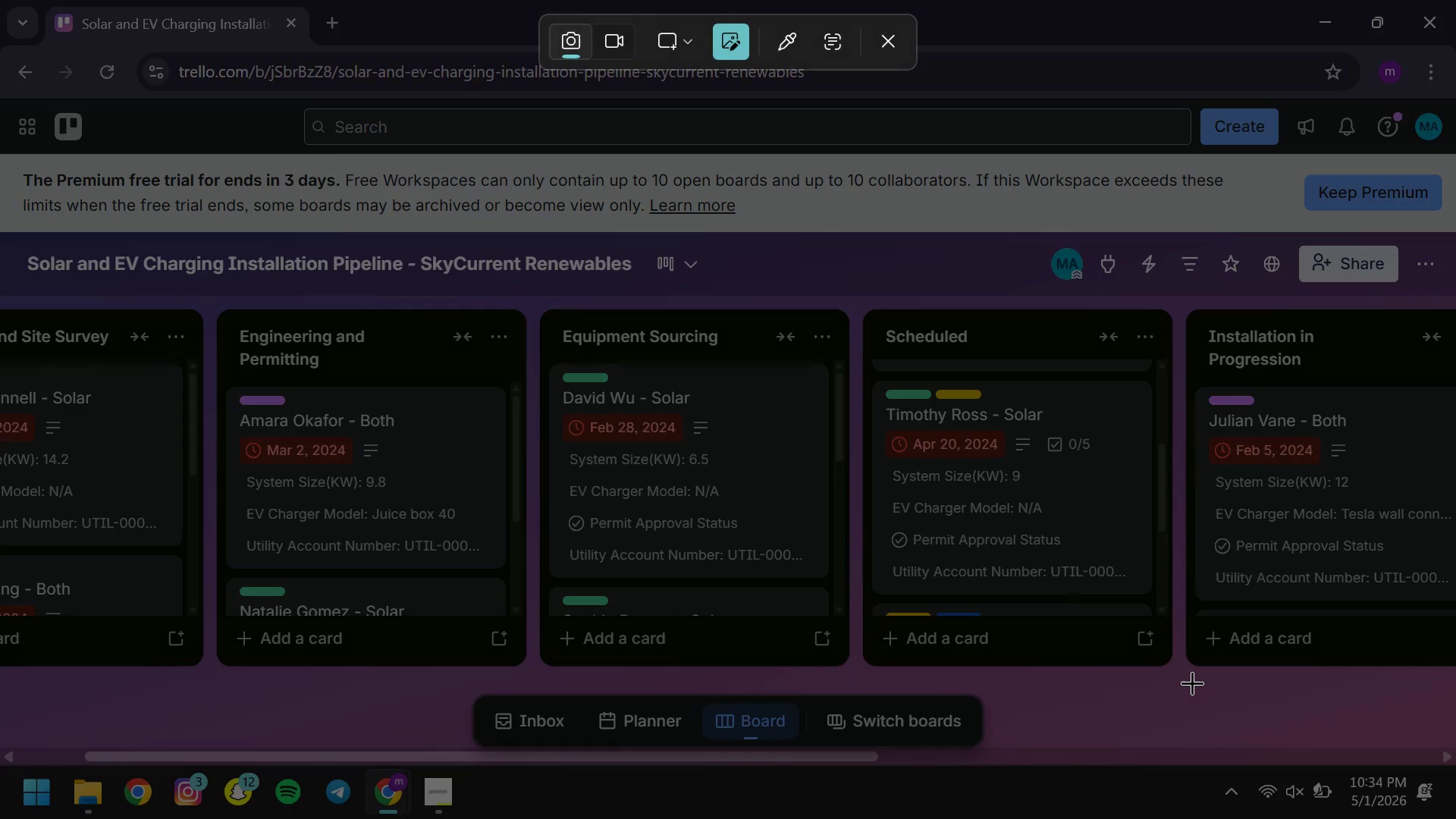 
left_click([882, 30])
 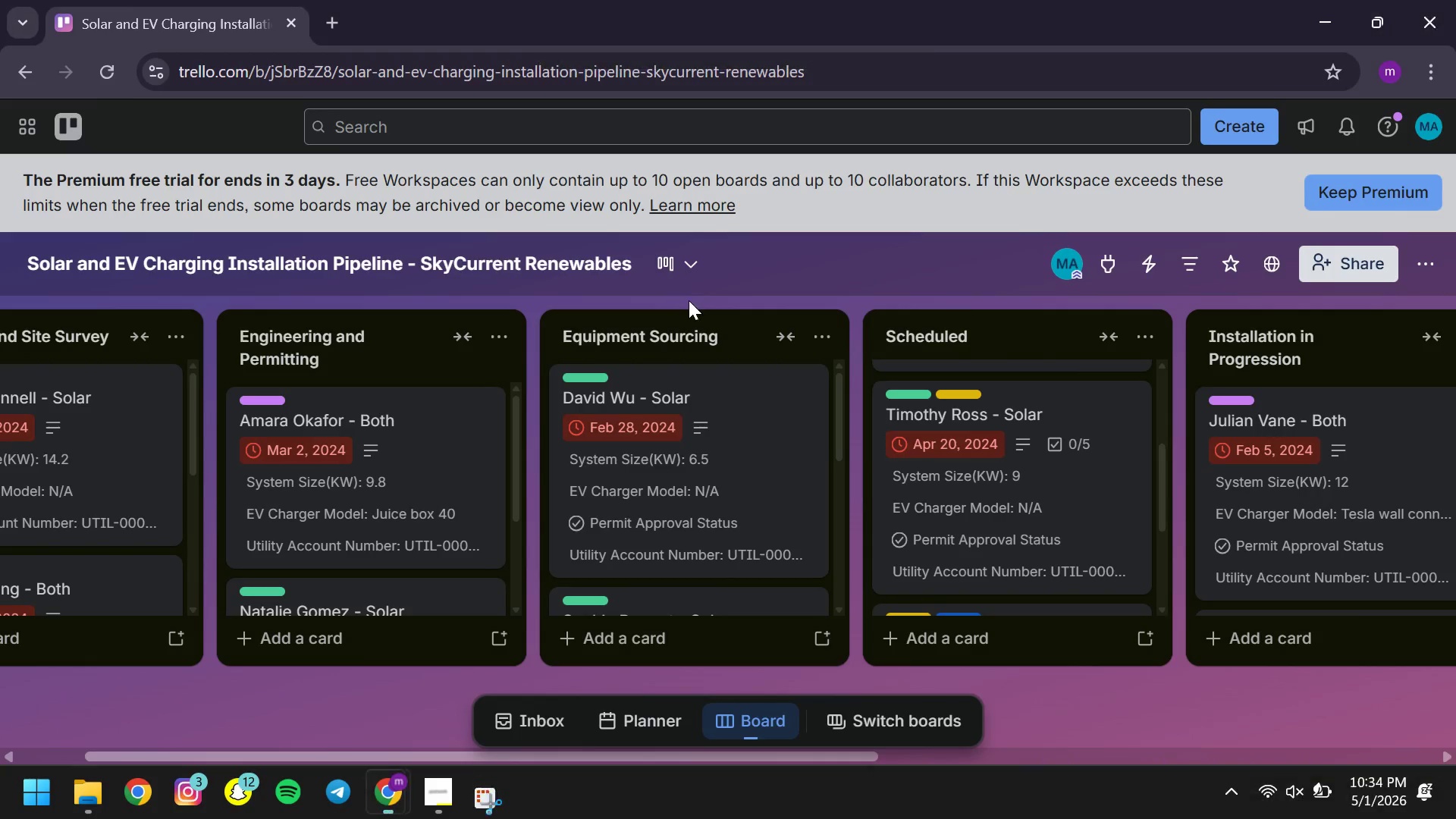 
mouse_move([708, 296])
 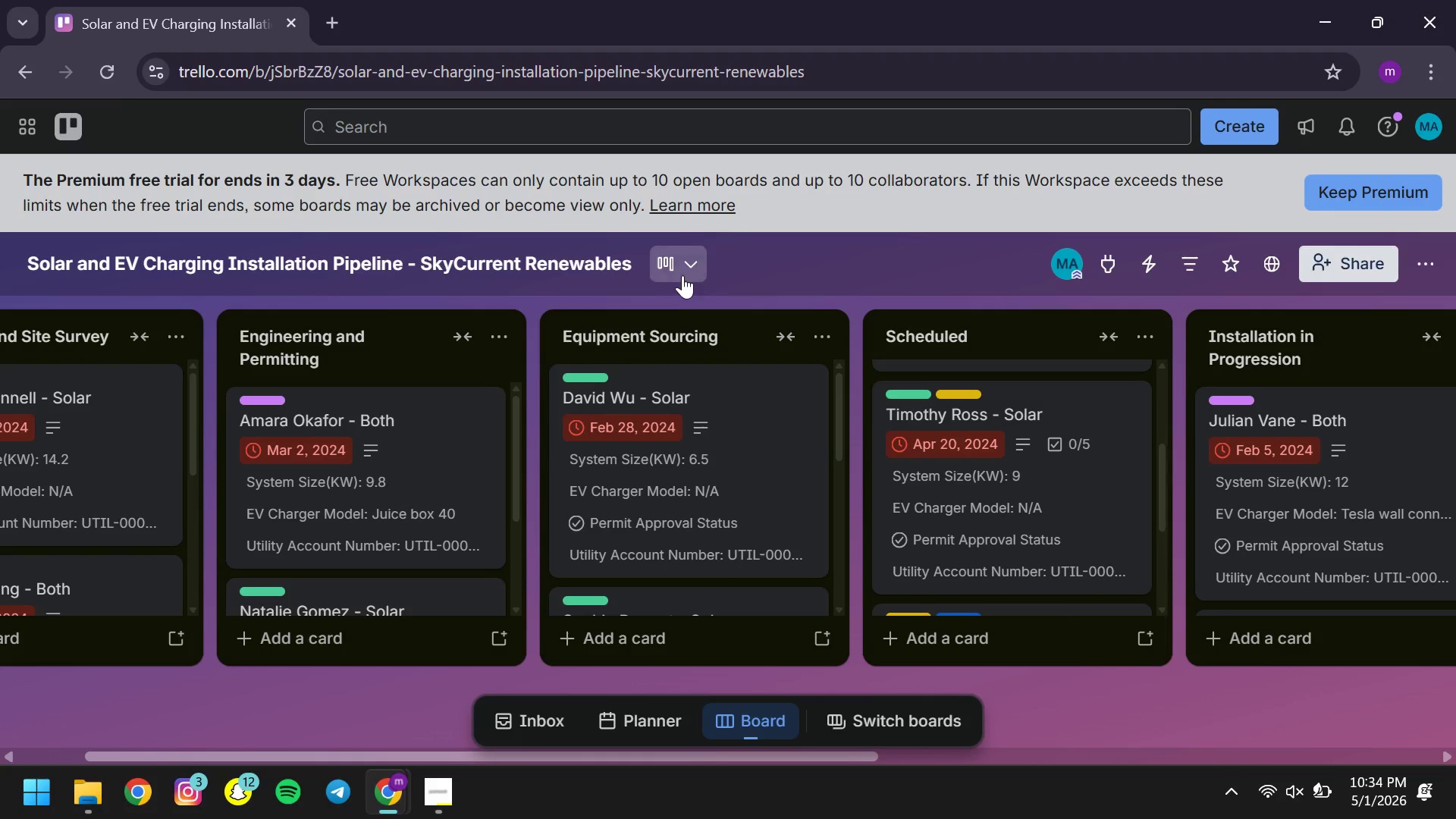 
left_click([682, 275])
 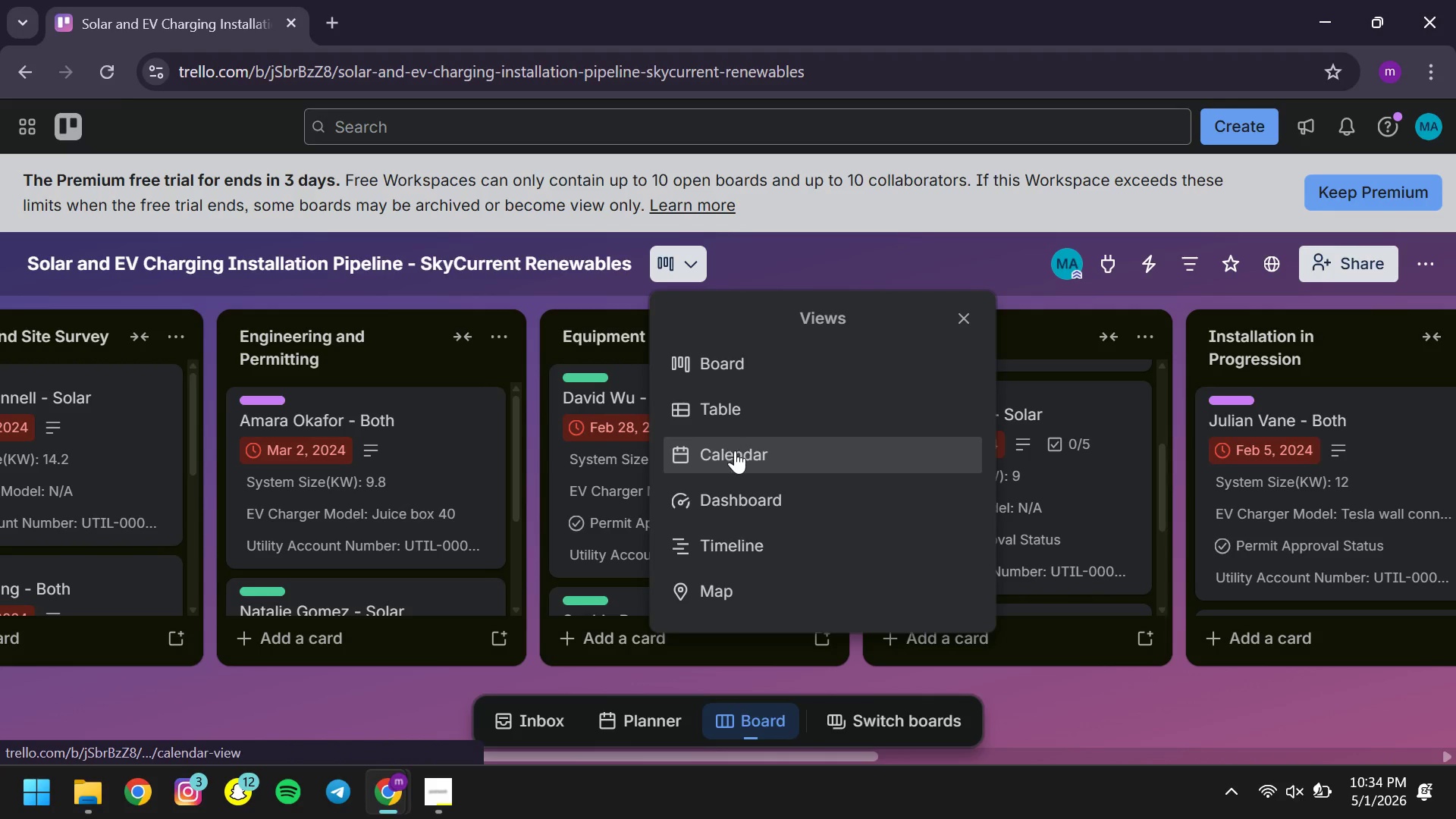 
left_click([739, 460])
 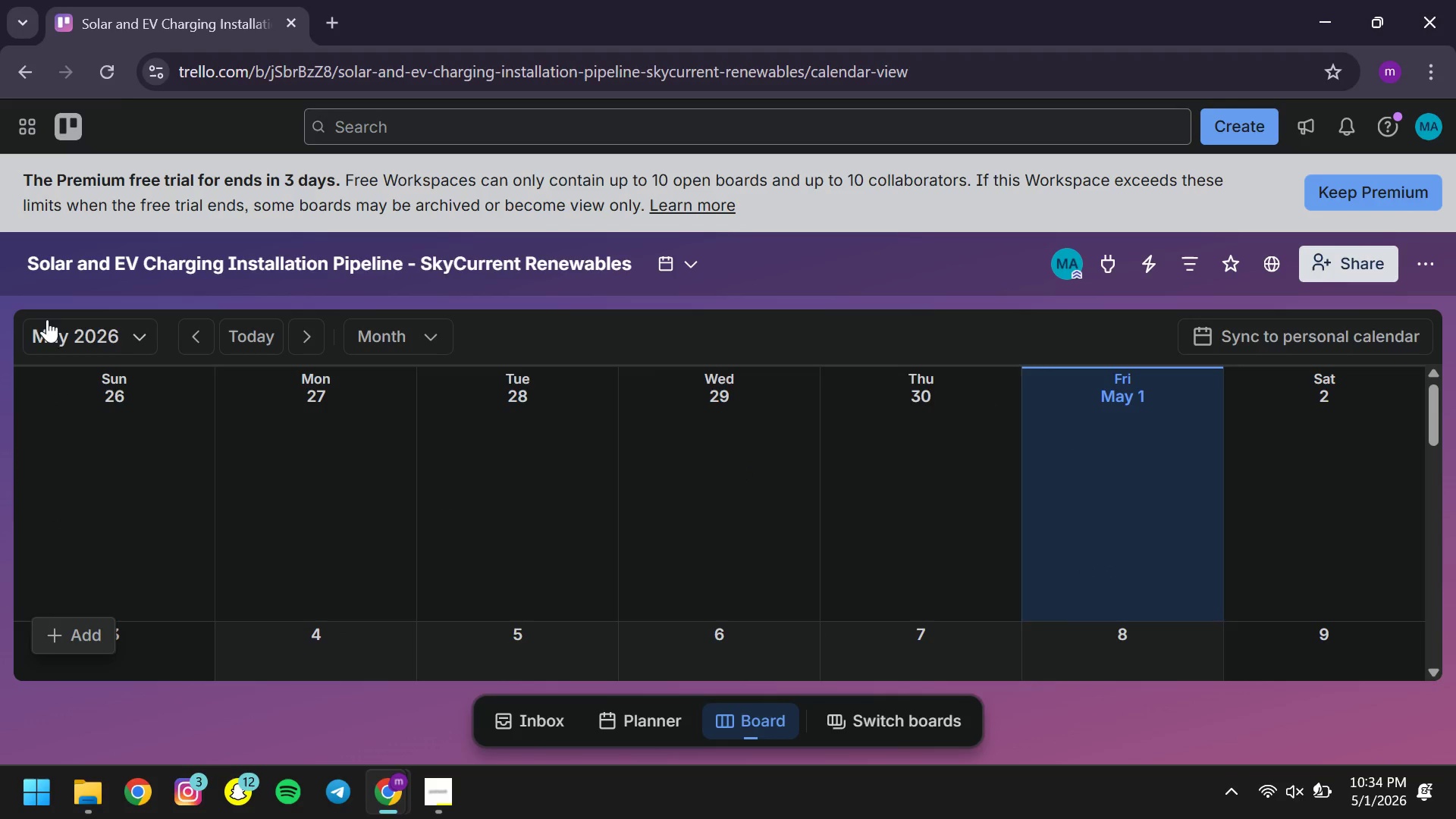 
left_click([102, 348])
 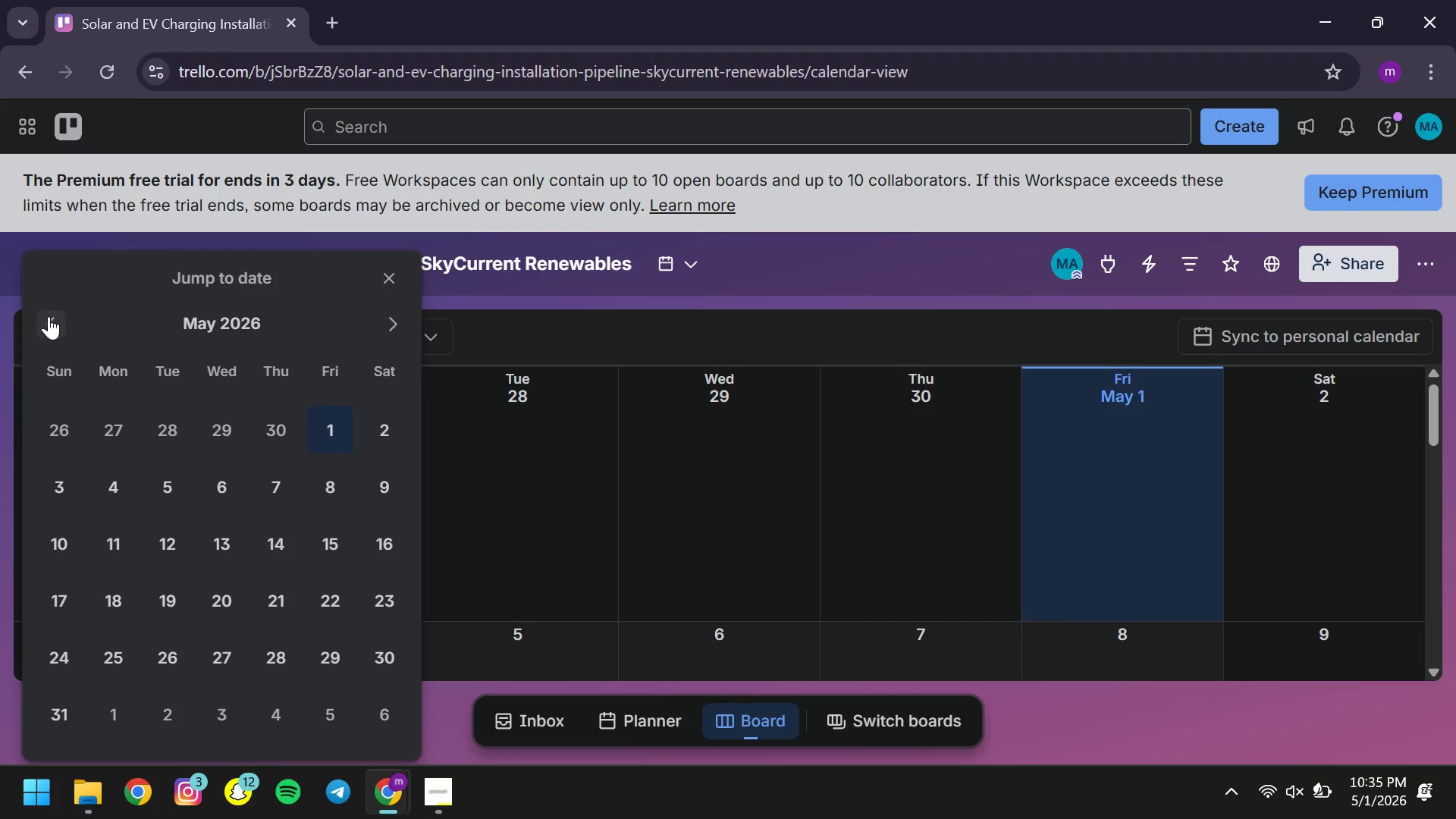 
left_click([49, 316])
 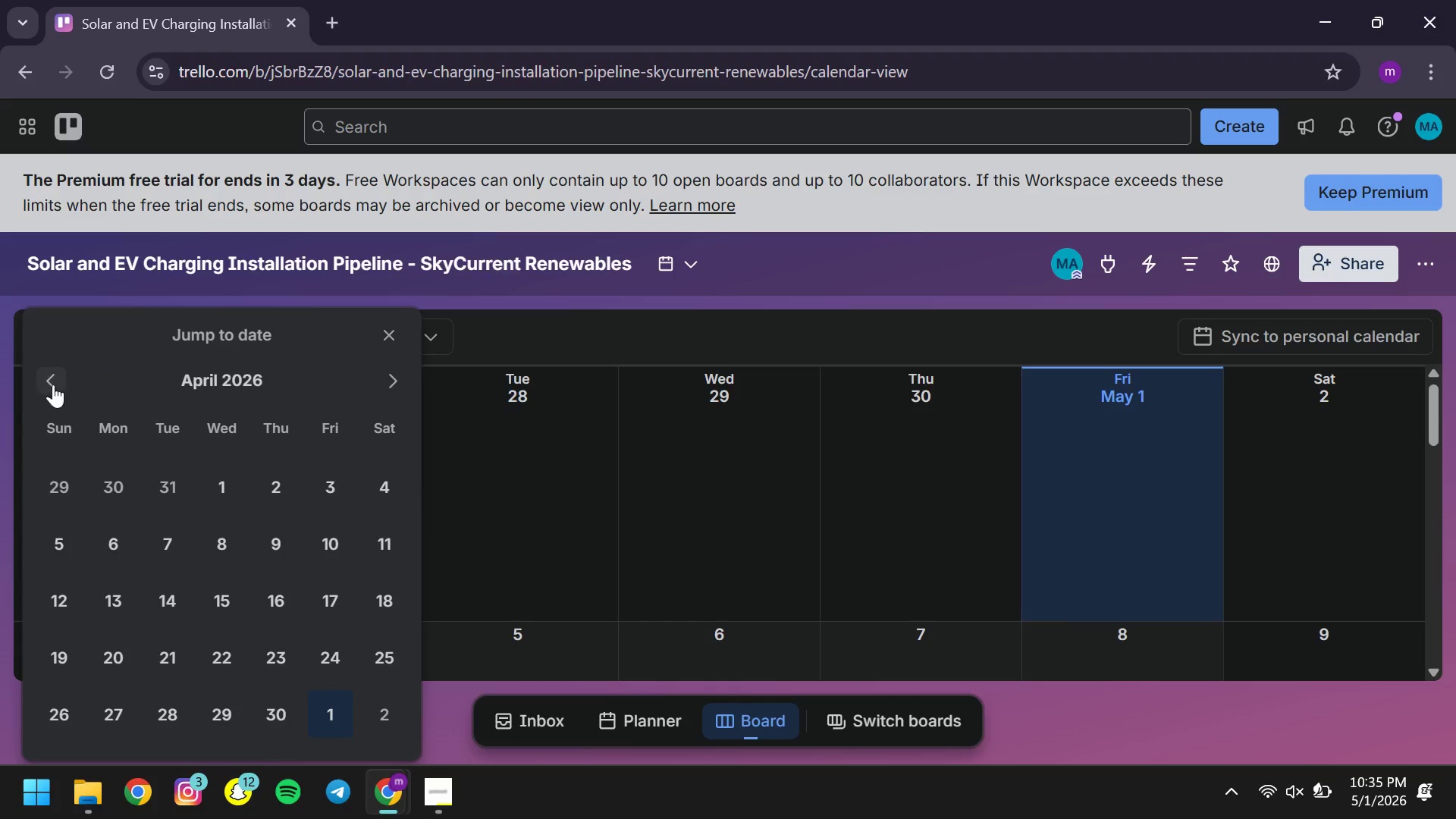 
left_click([53, 384])
 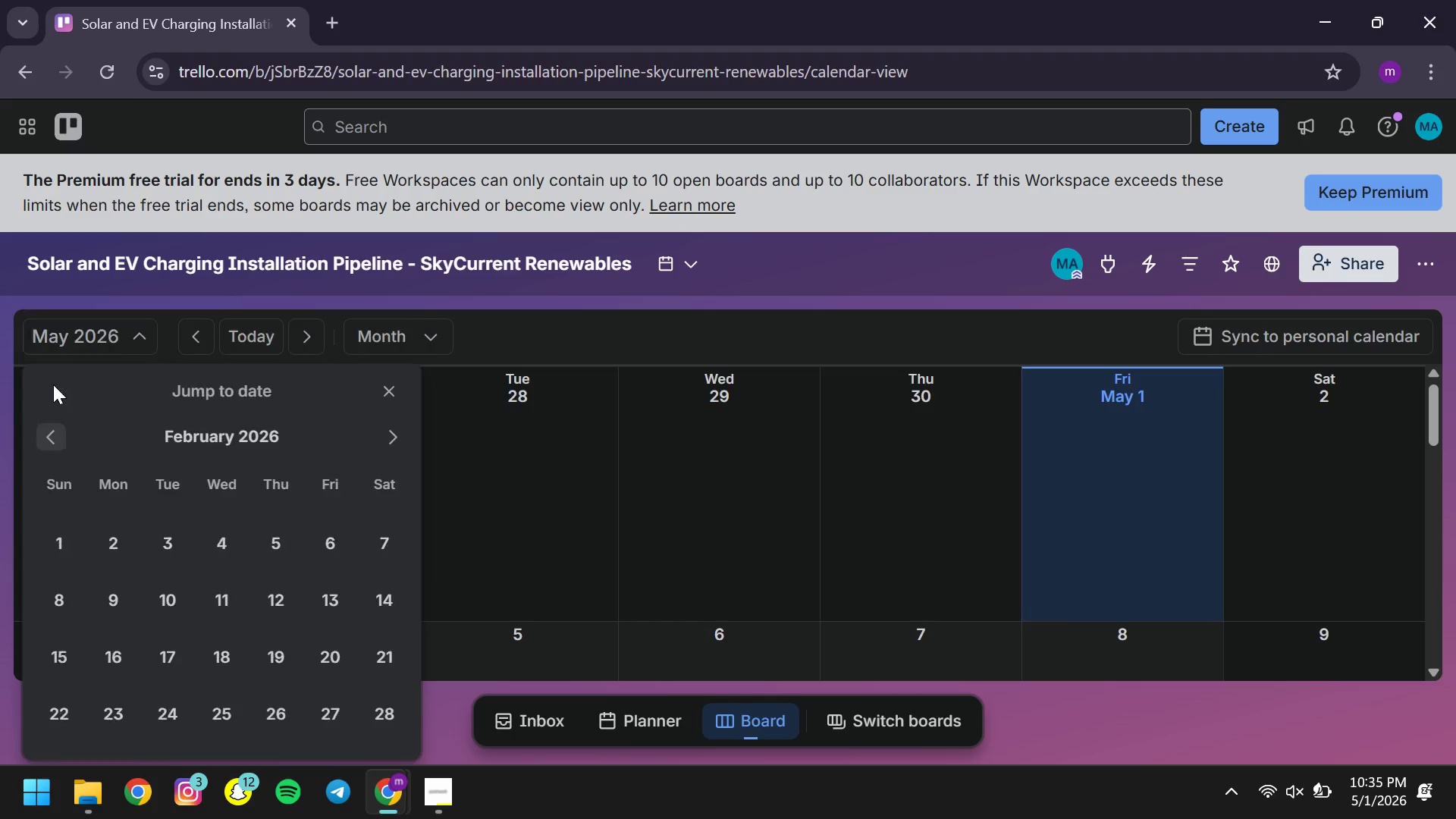 
double_click([53, 384])
 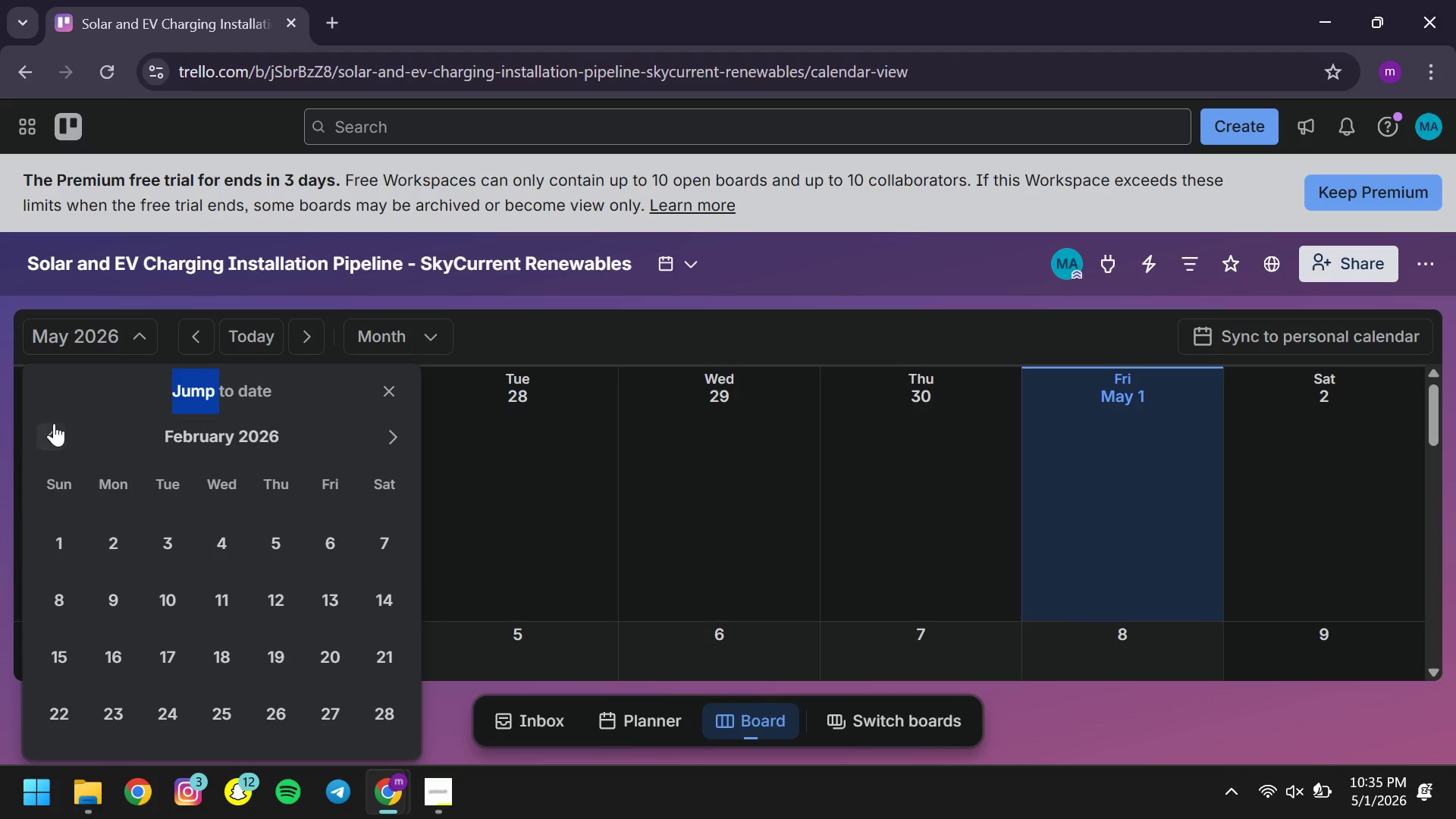 
left_click([54, 423])
 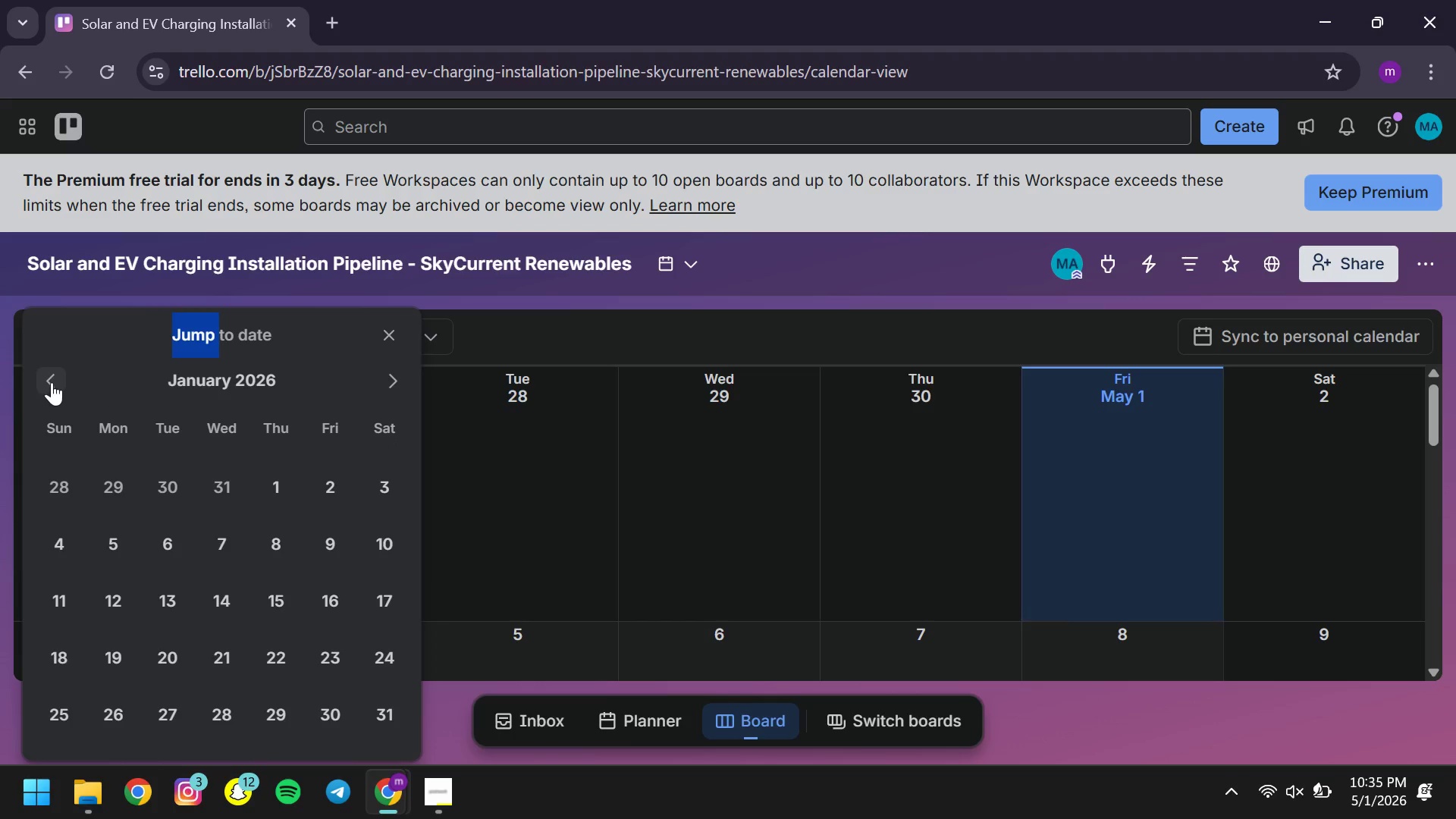 
left_click([52, 382])
 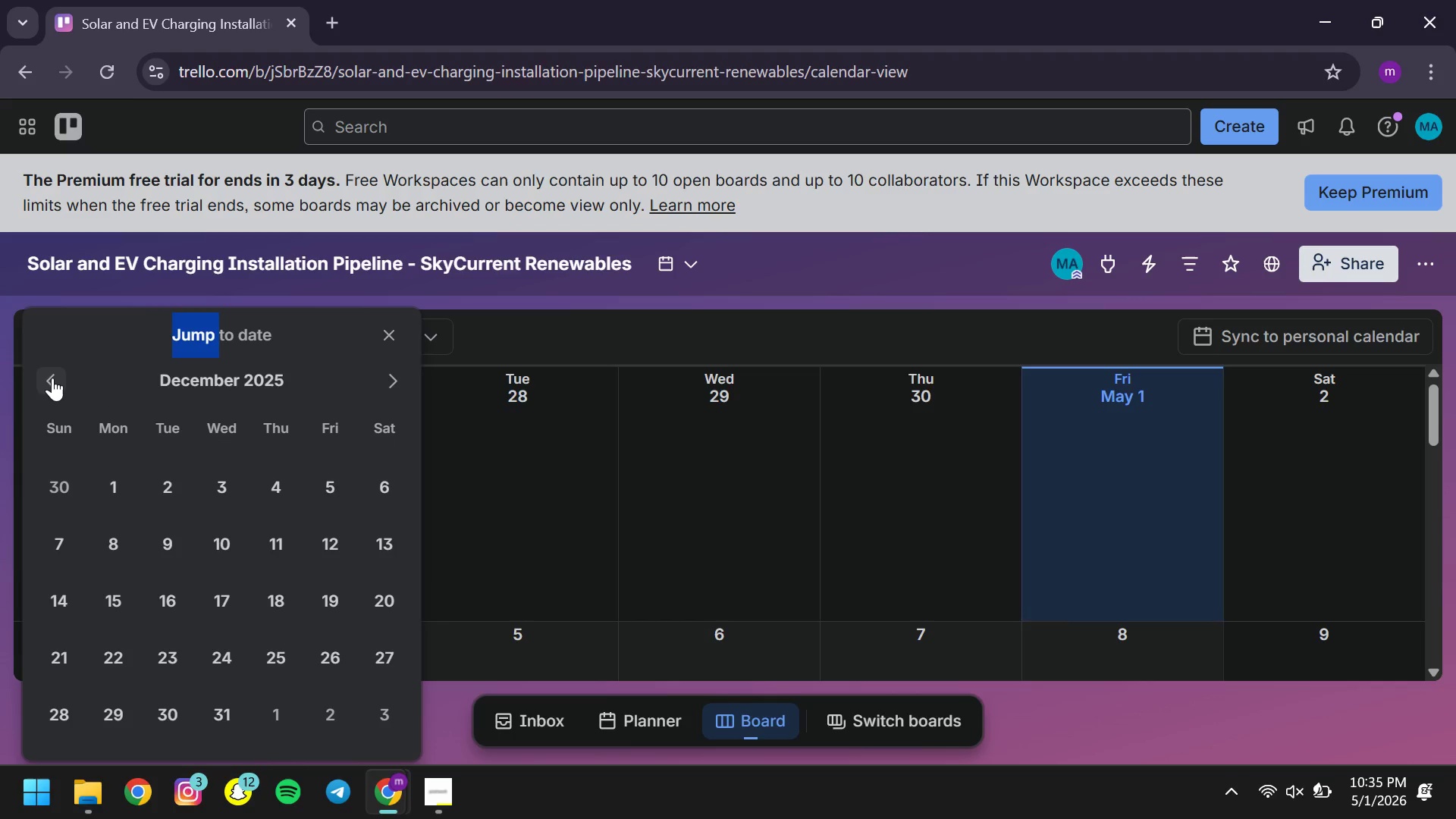 
left_click([52, 378])
 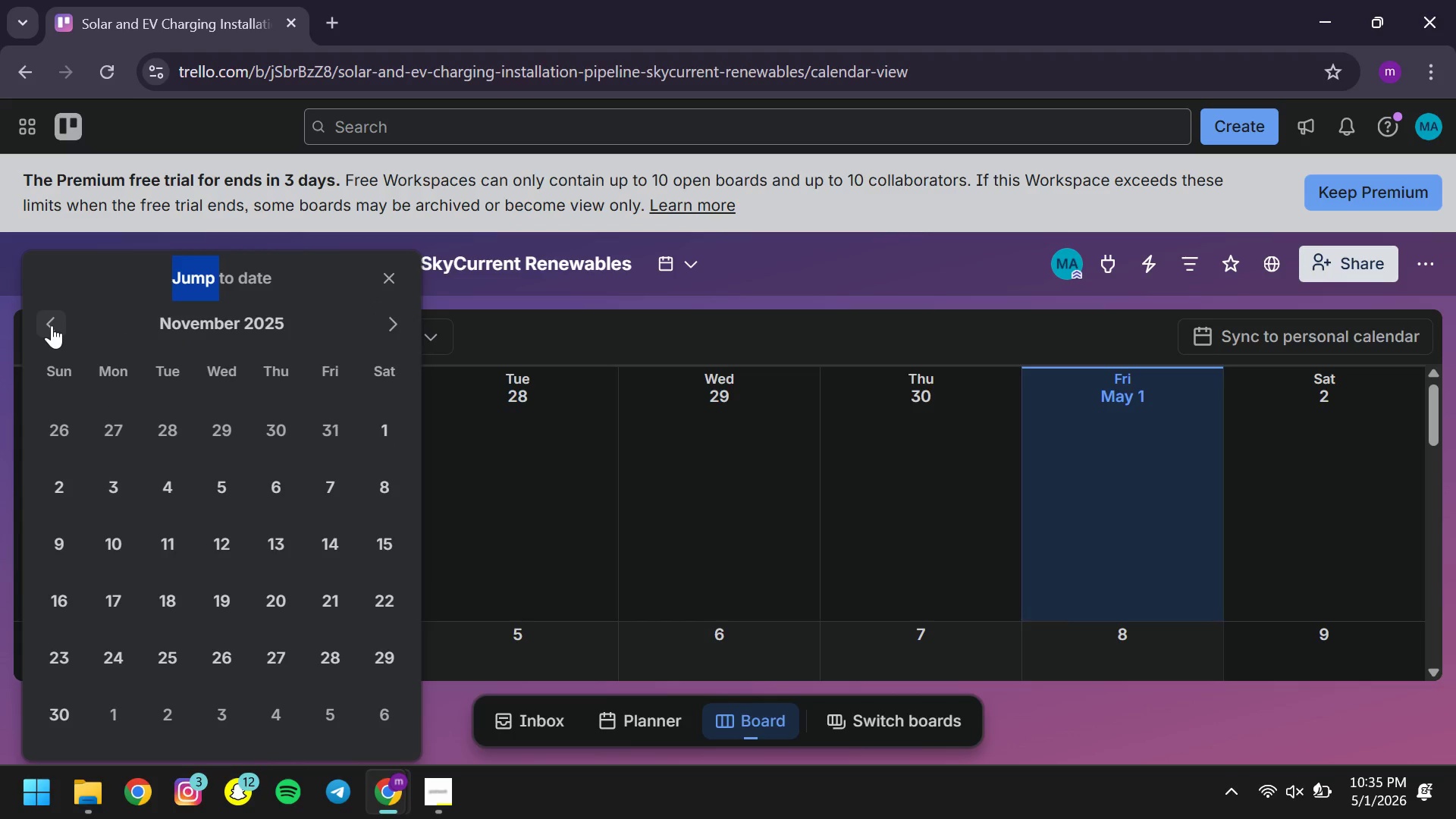 
left_click([52, 325])
 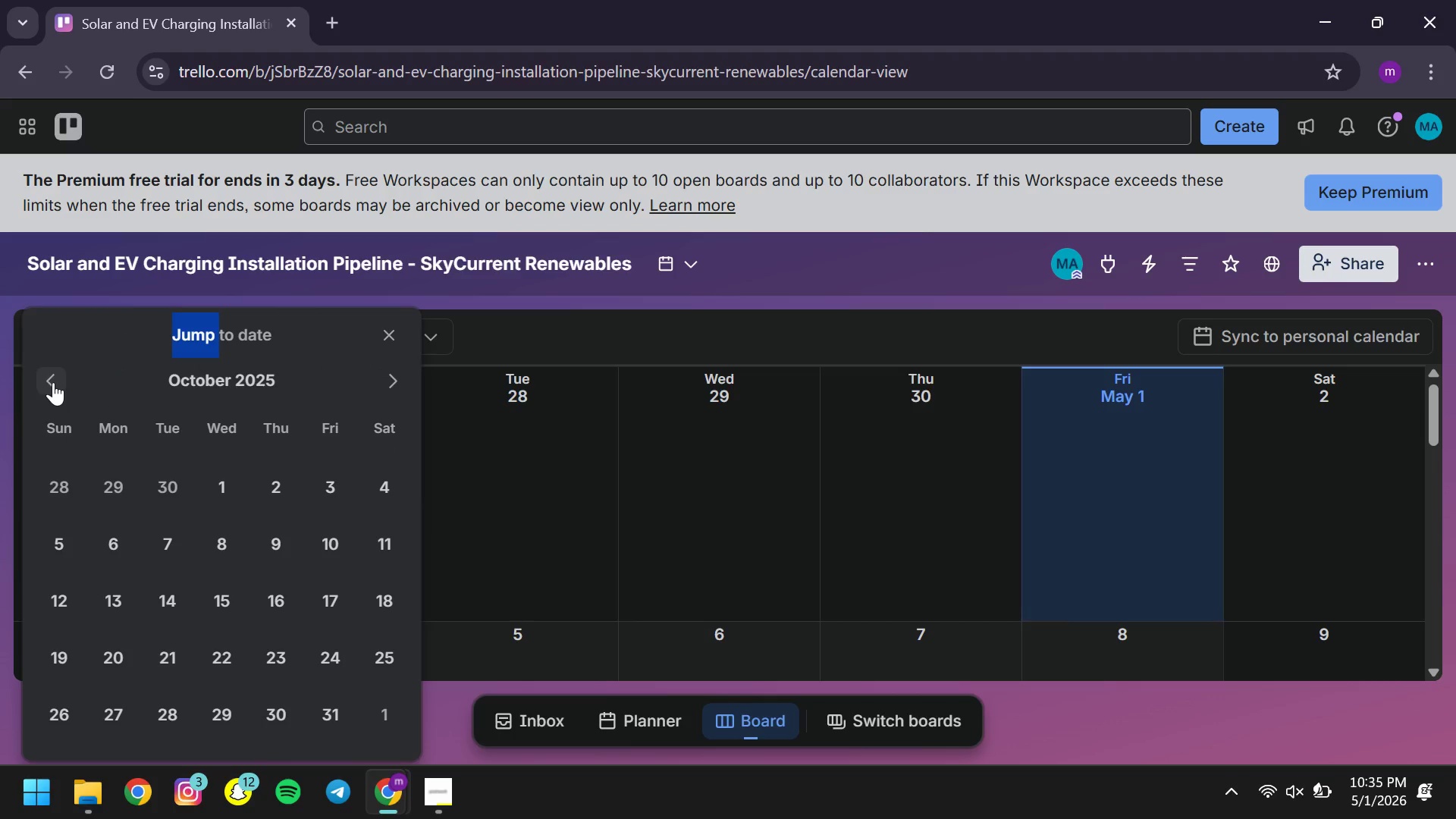 
left_click([53, 382])
 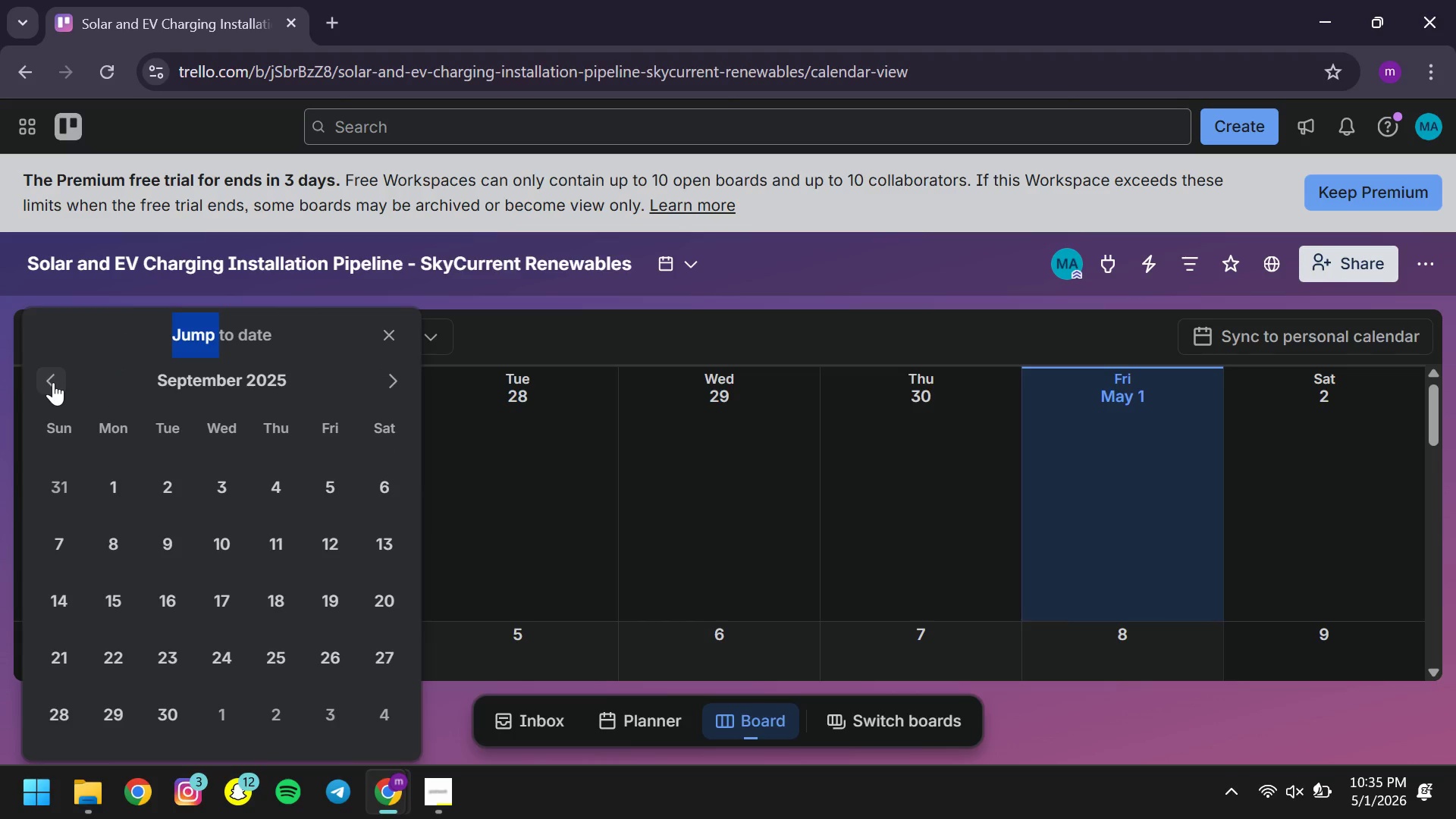 
left_click([53, 382])
 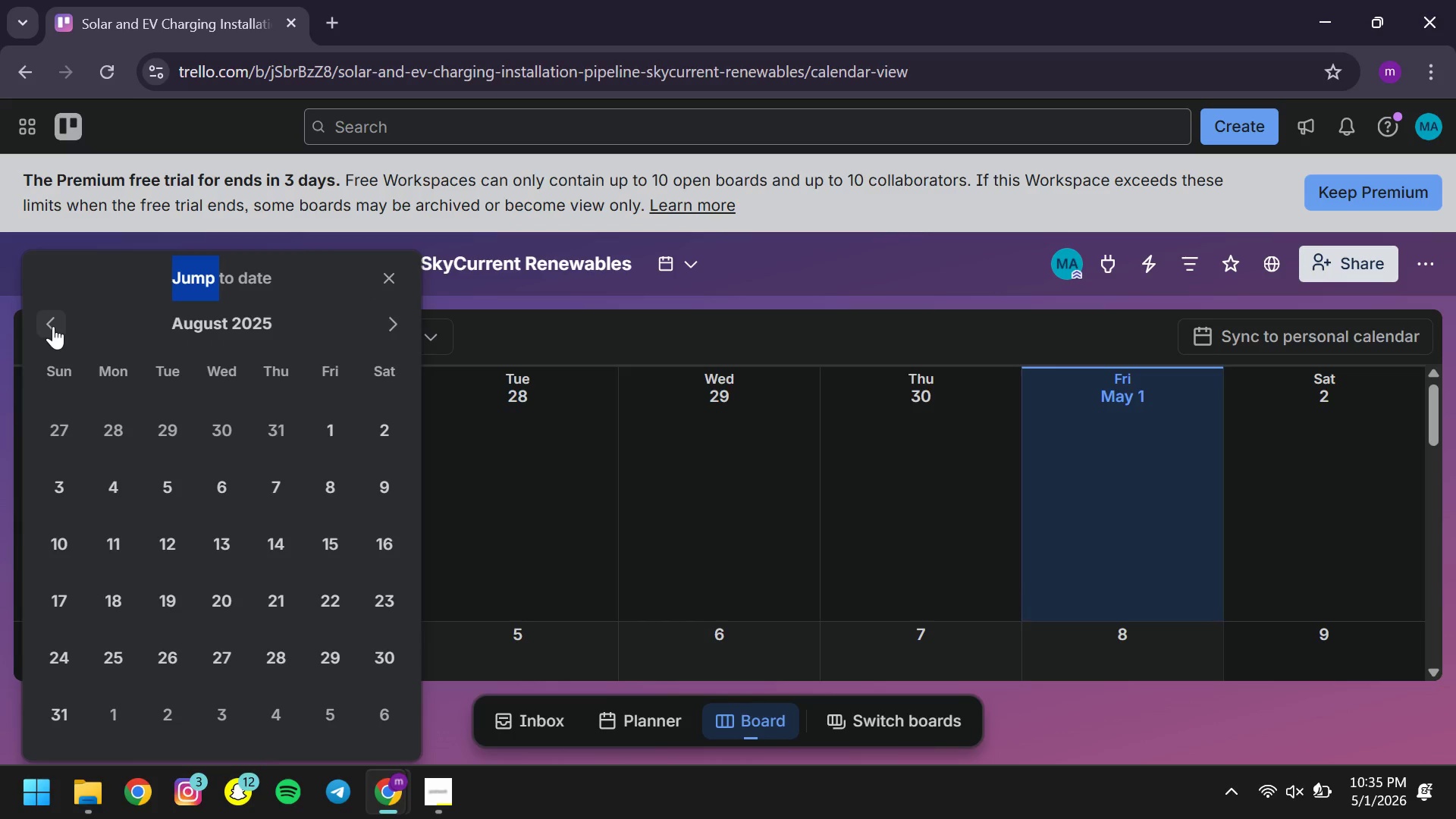 
left_click([53, 326])
 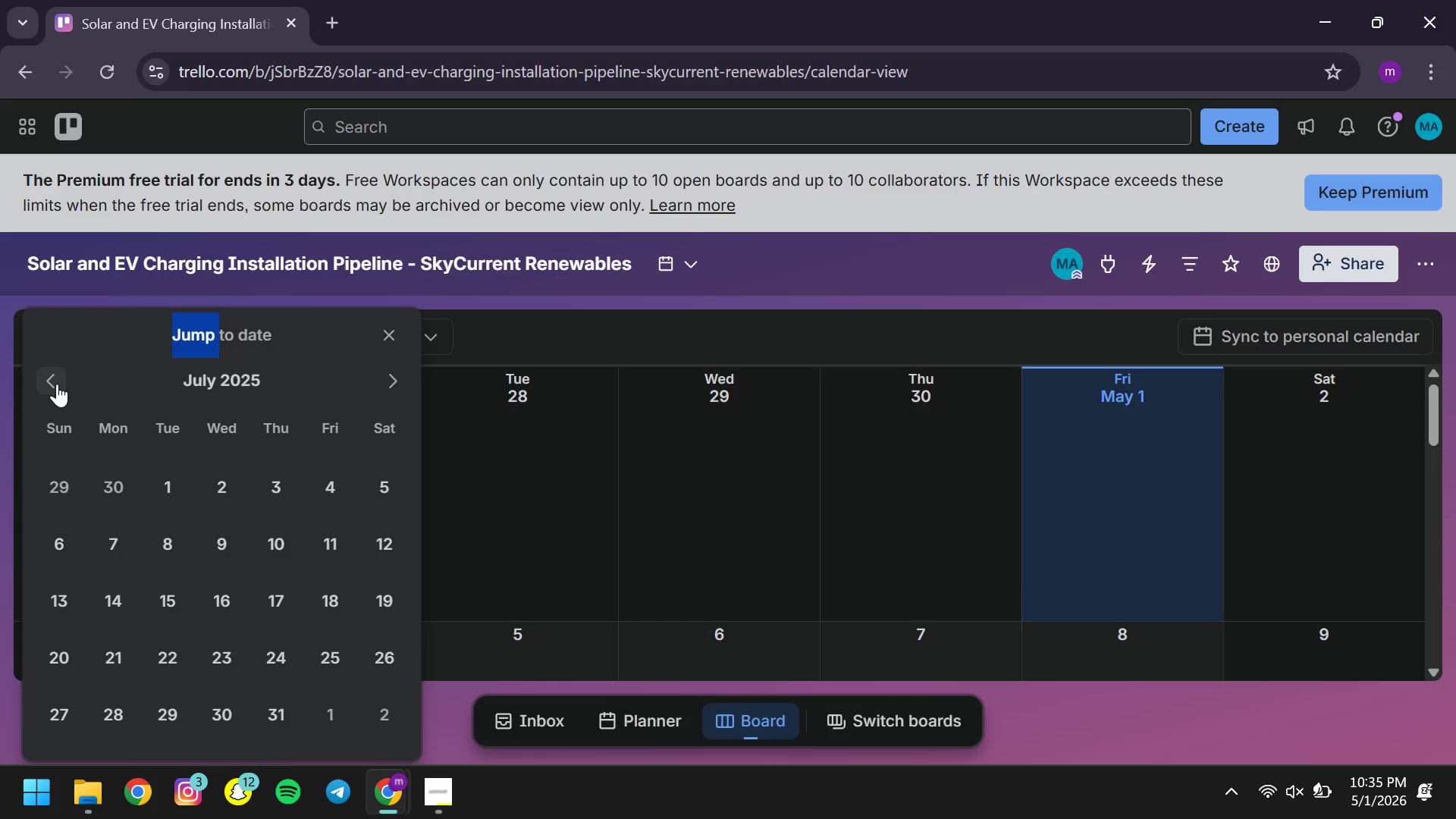 
left_click([57, 384])
 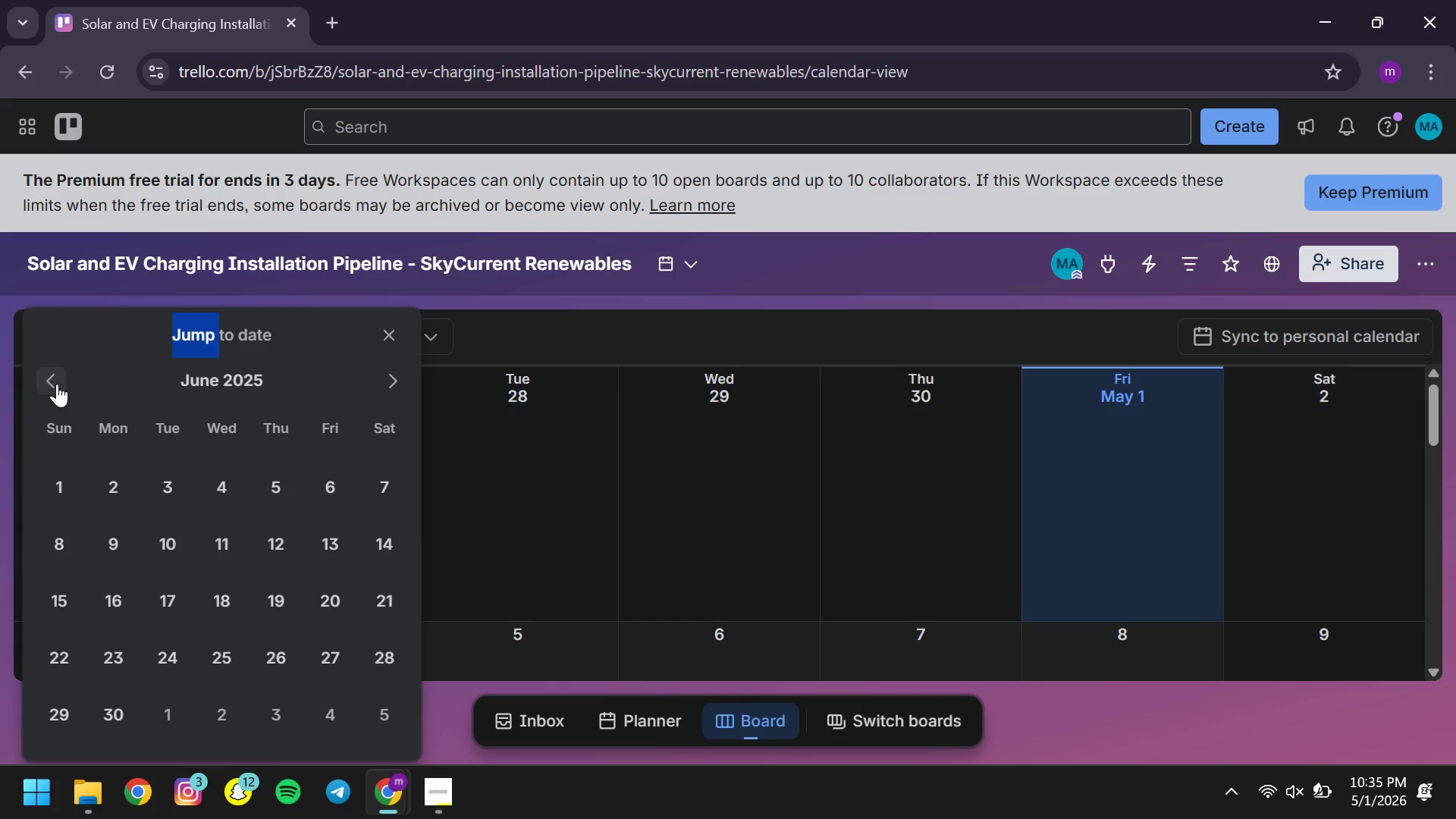 
left_click([57, 384])
 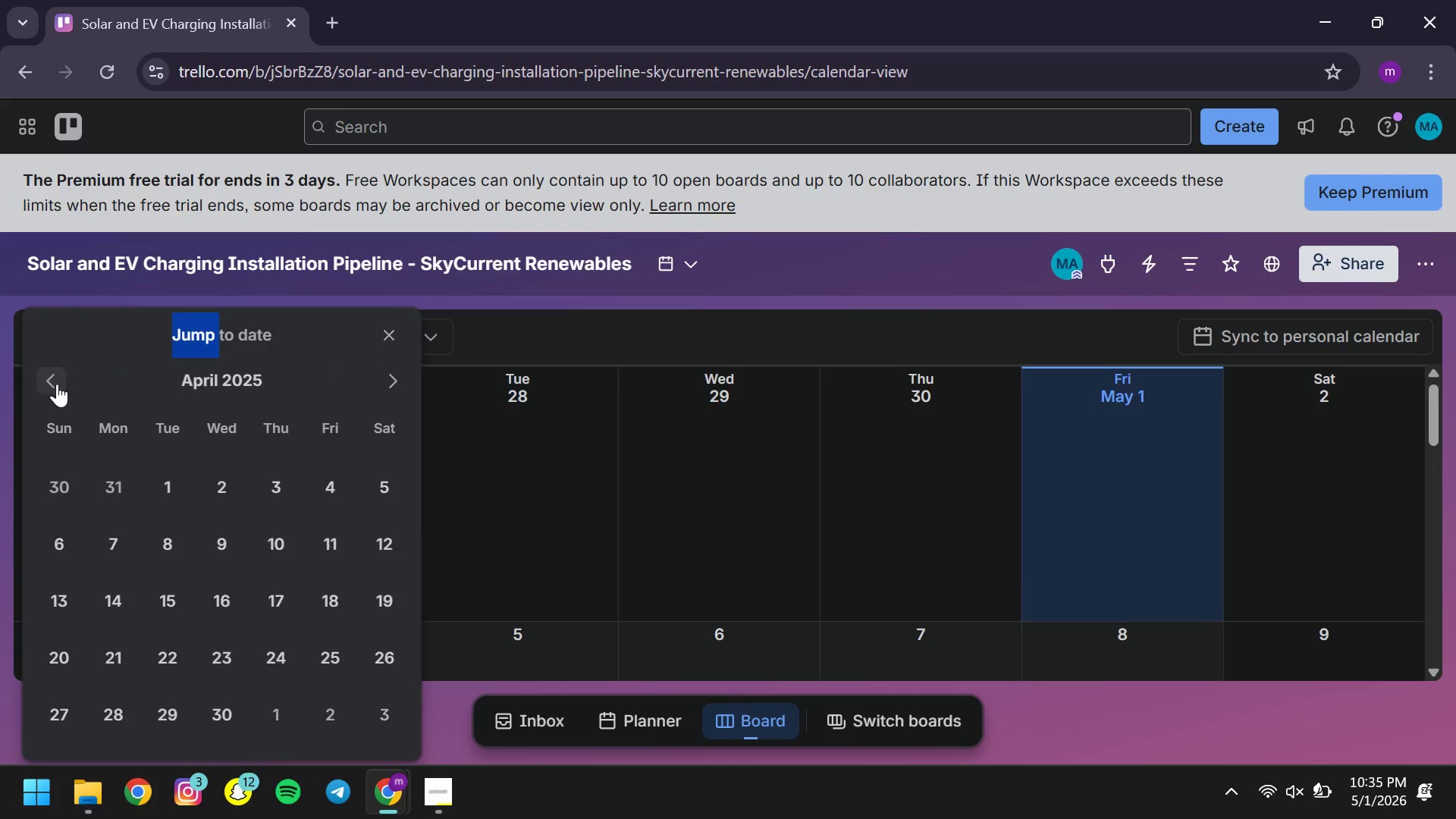 
double_click([57, 384])
 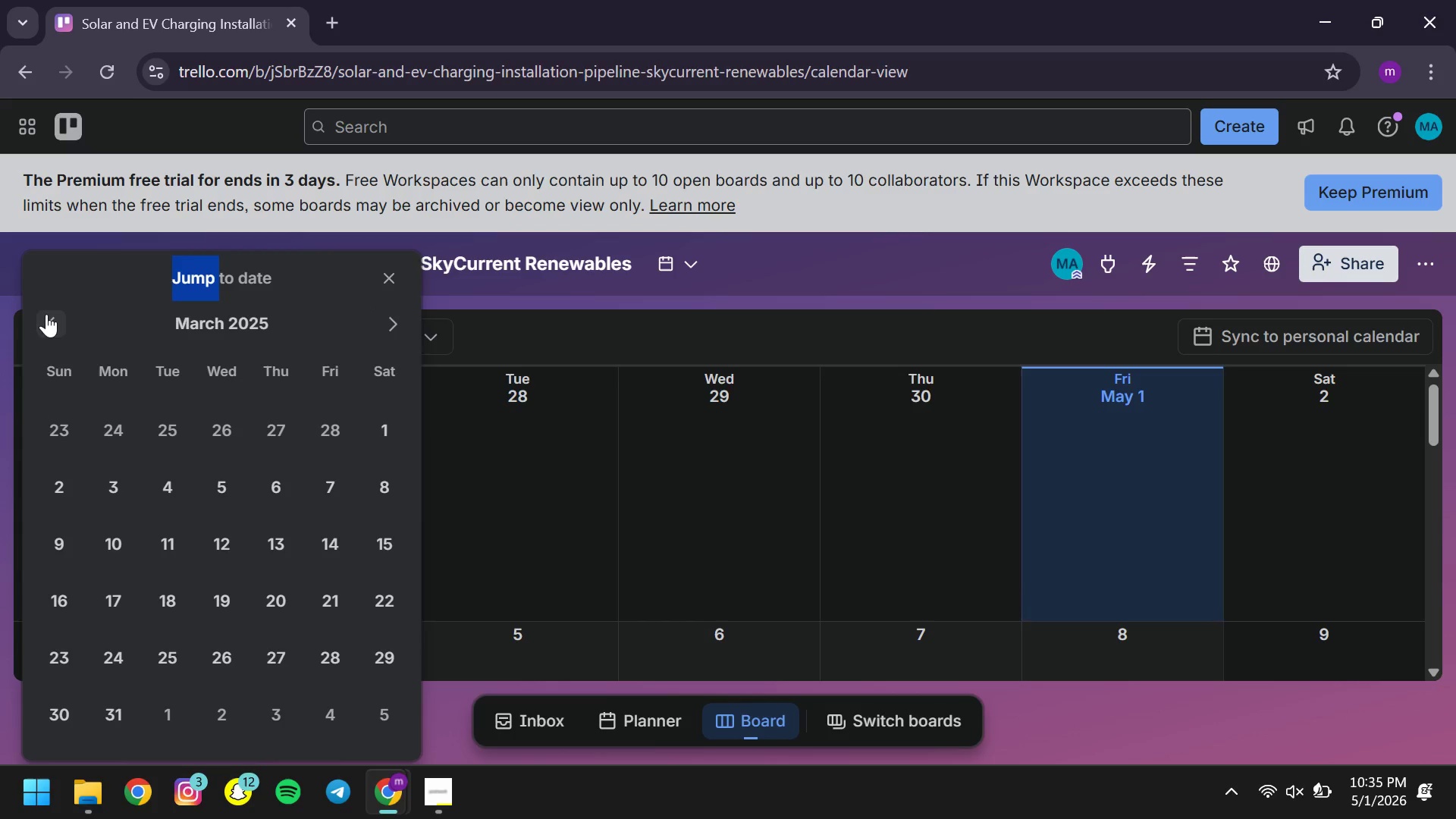 
left_click([46, 314])
 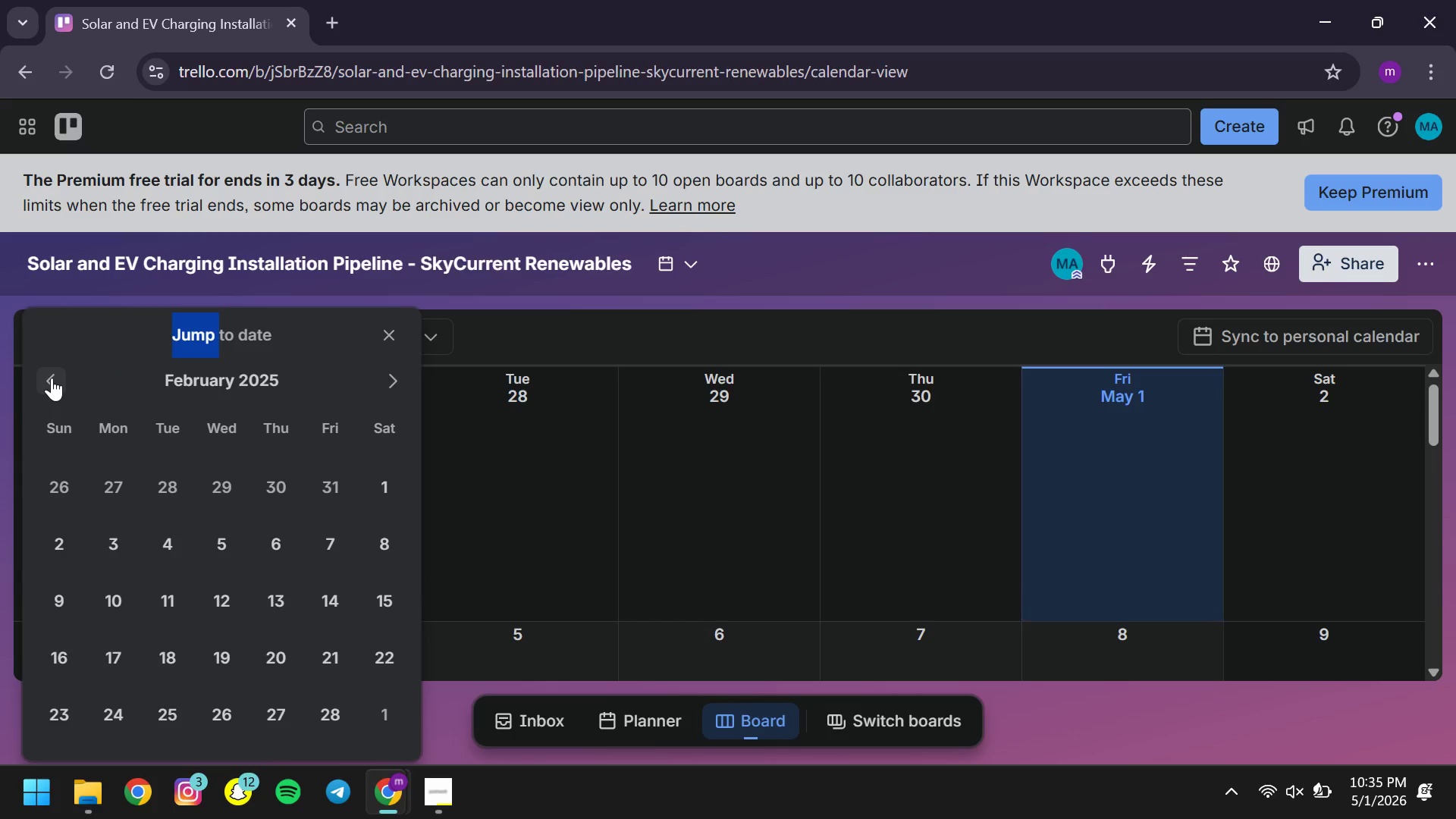 
left_click([52, 378])
 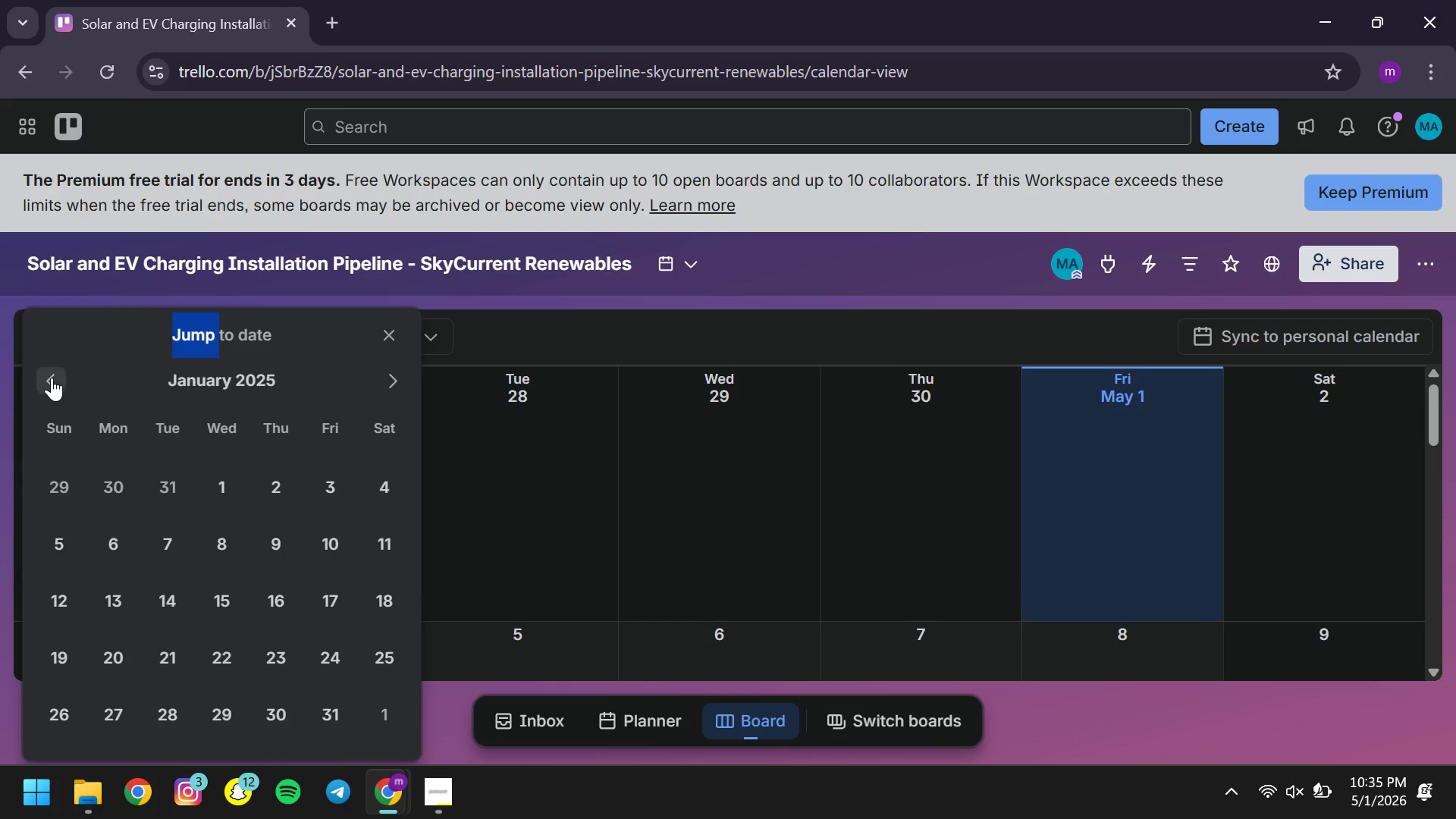 
left_click([52, 378])
 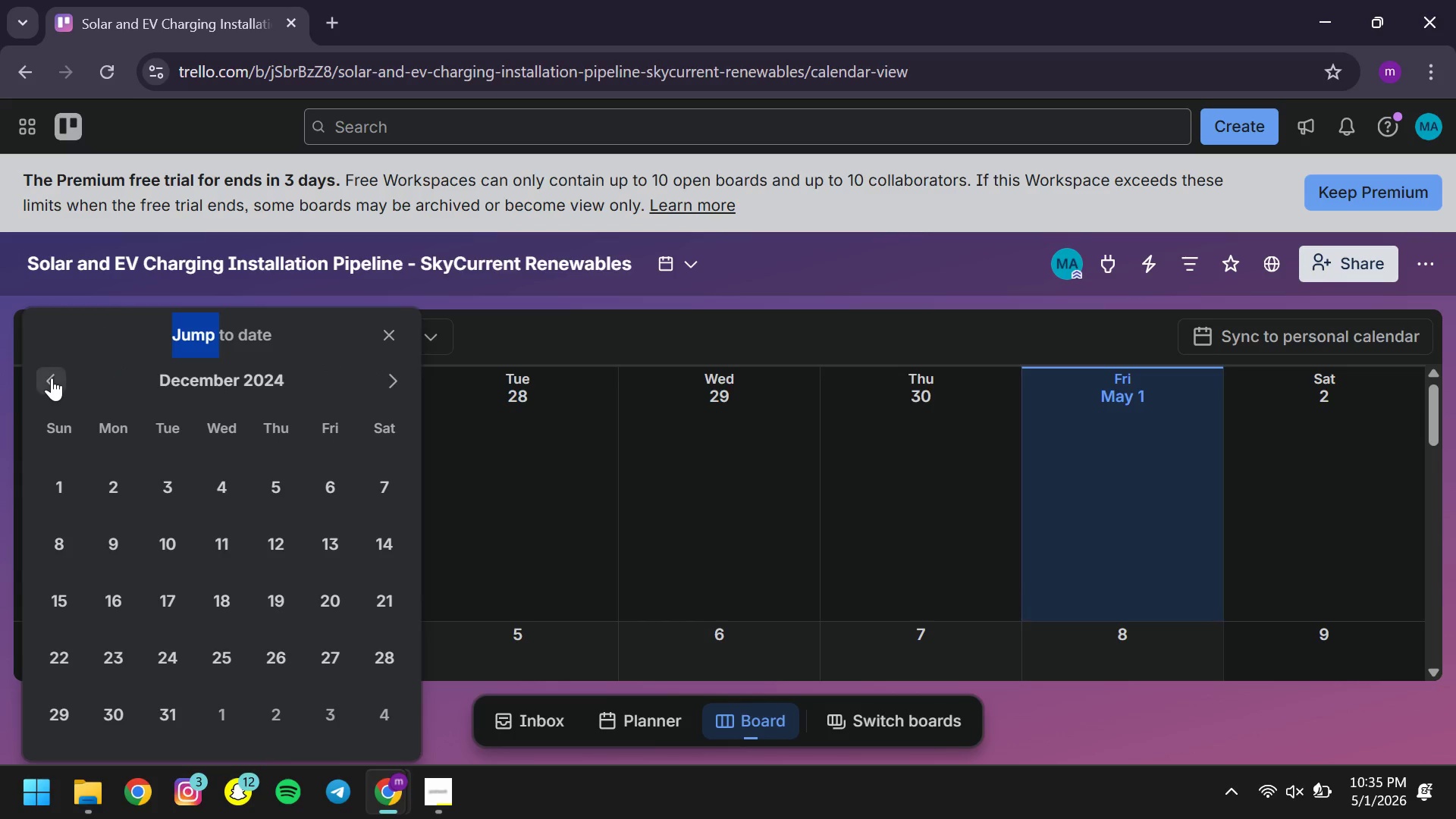 
left_click([52, 378])
 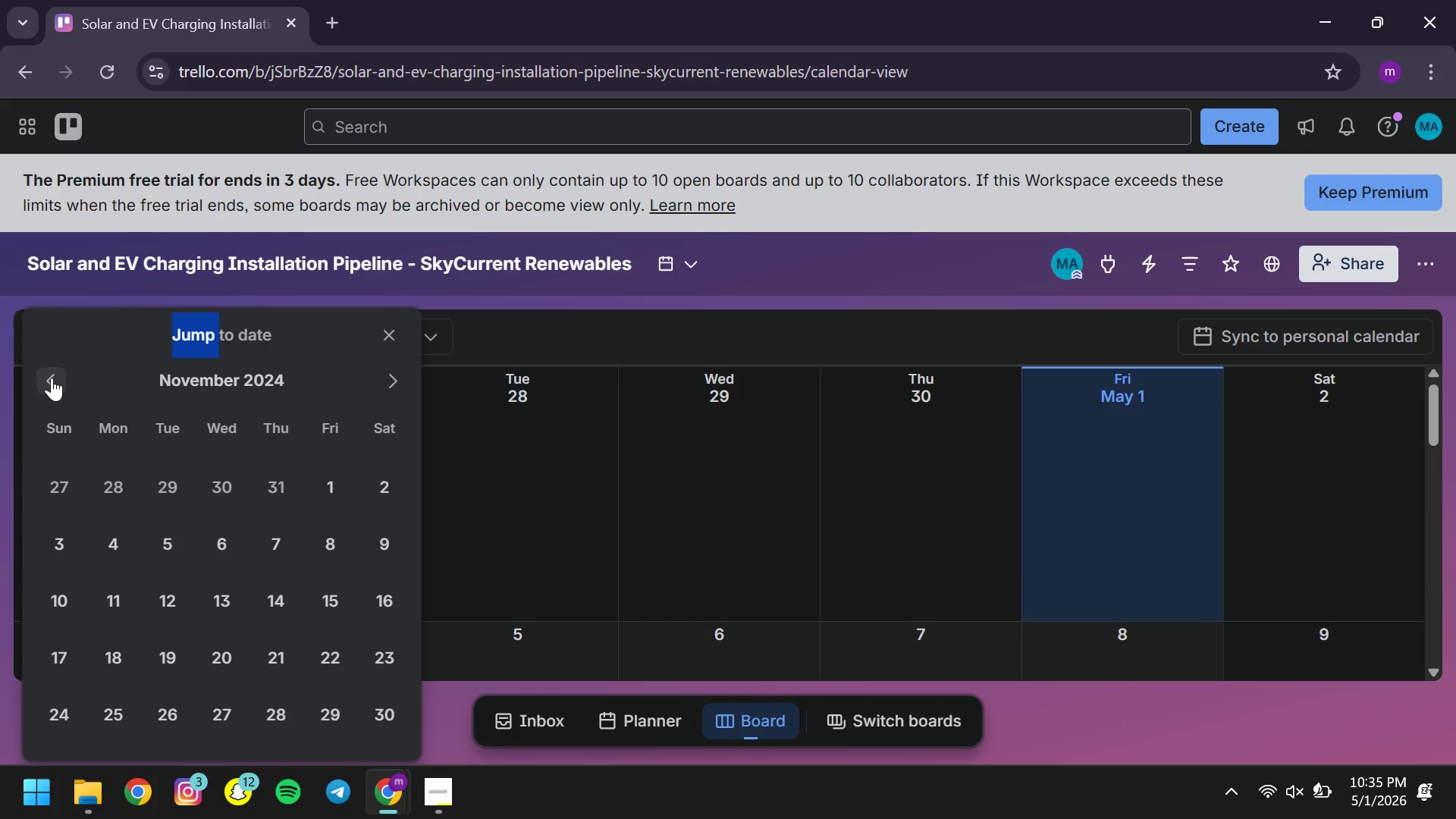 
left_click([52, 378])
 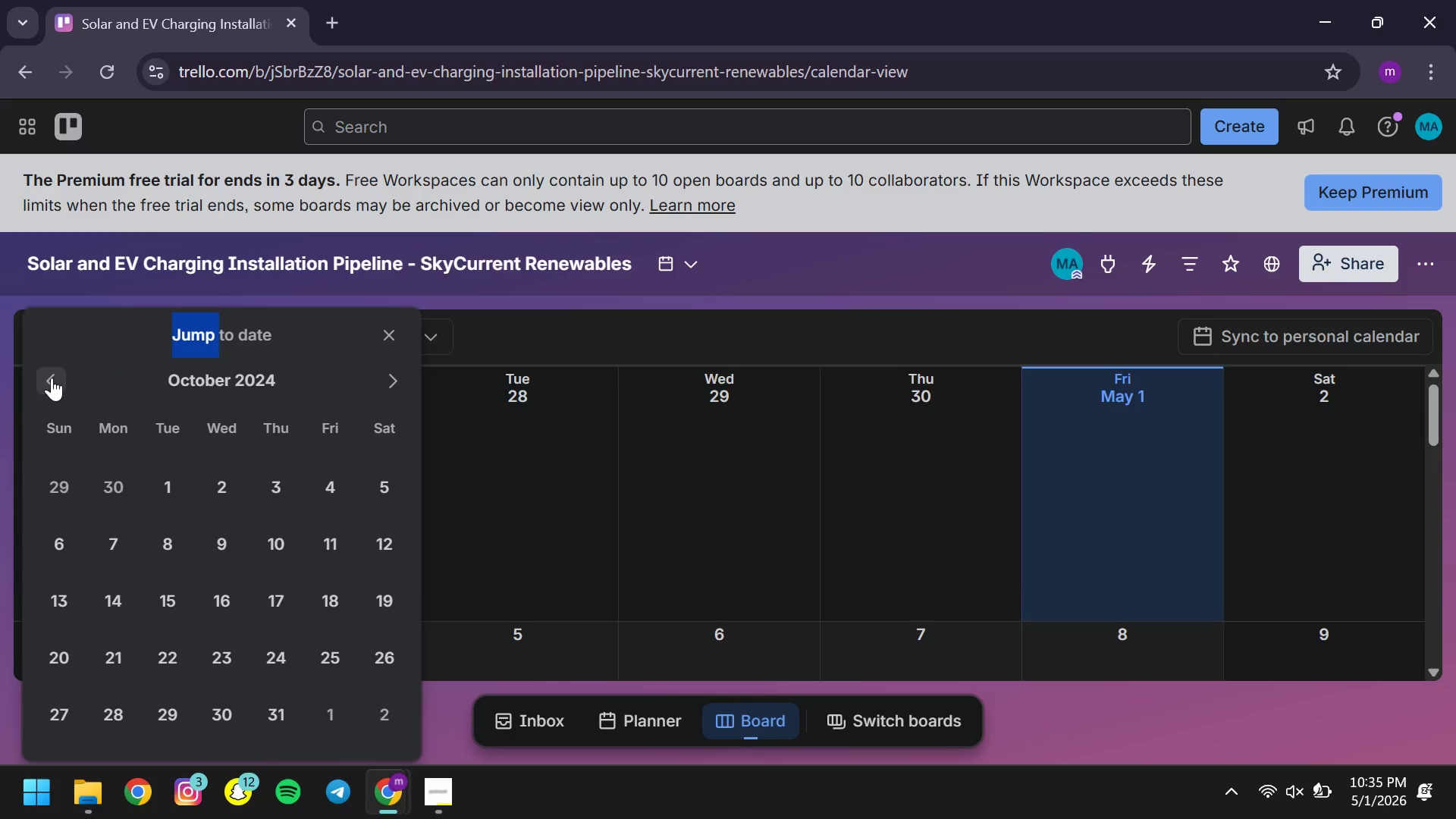 
left_click([52, 378])
 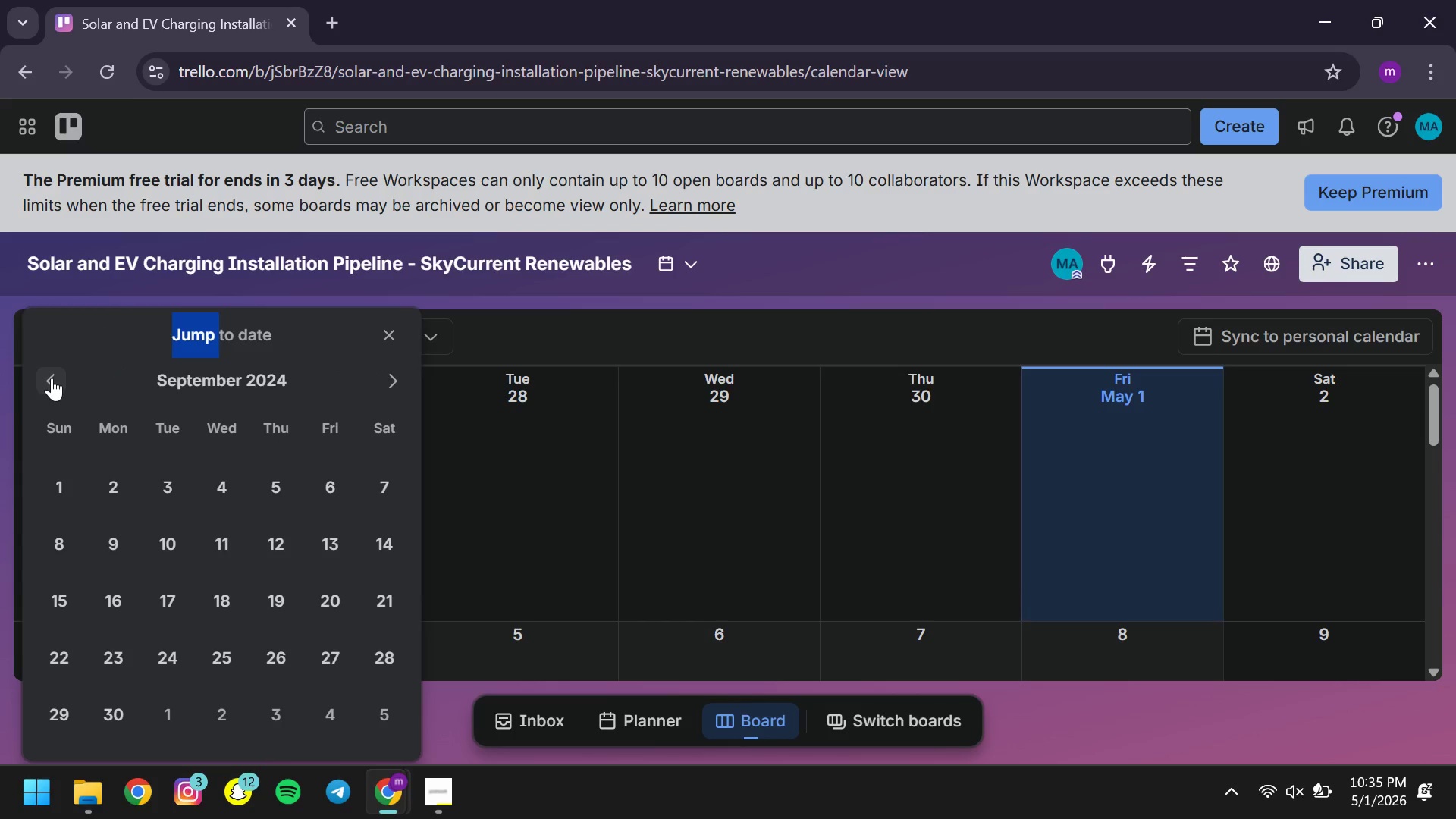 
left_click([52, 378])
 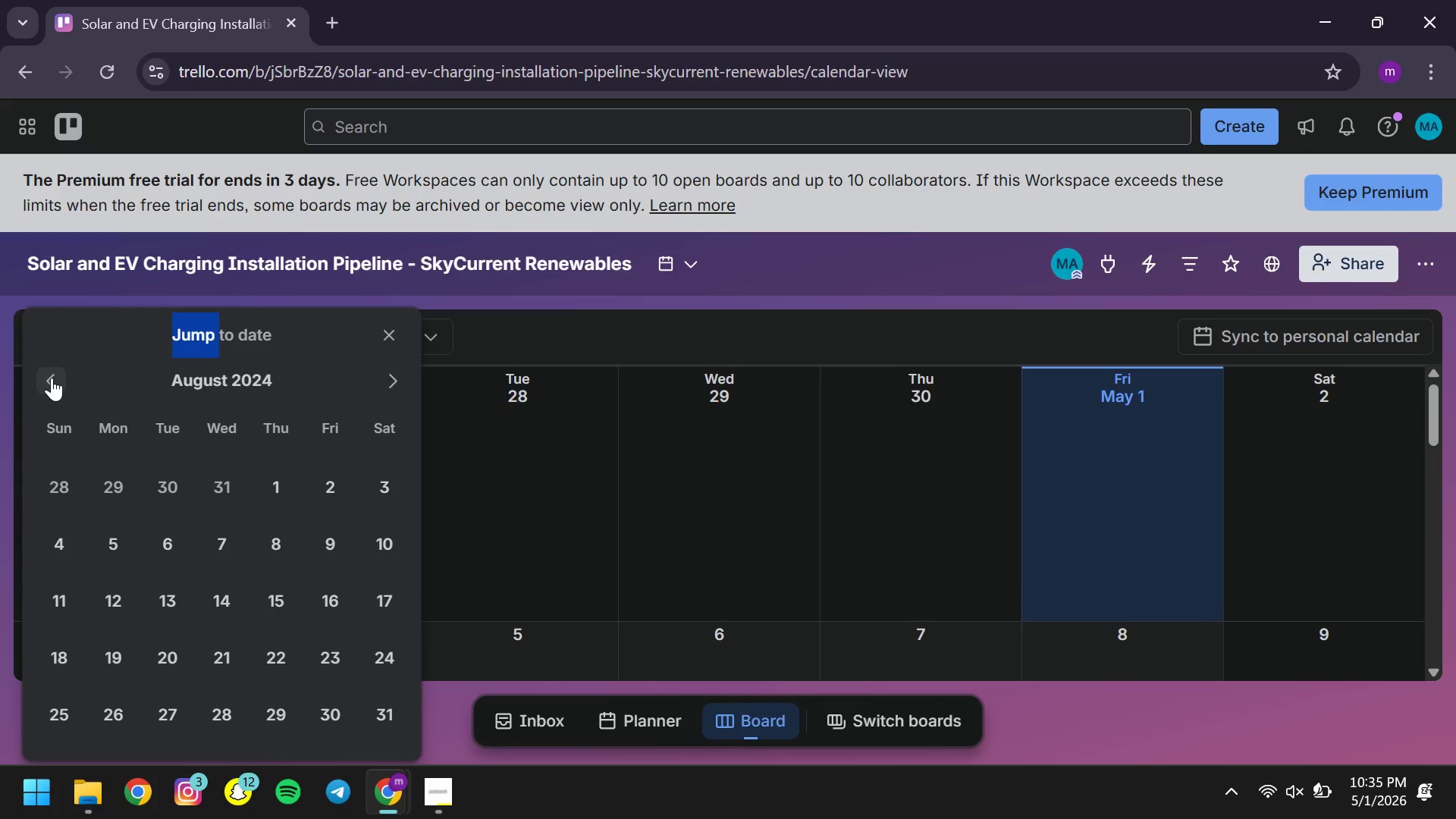 
left_click([52, 378])
 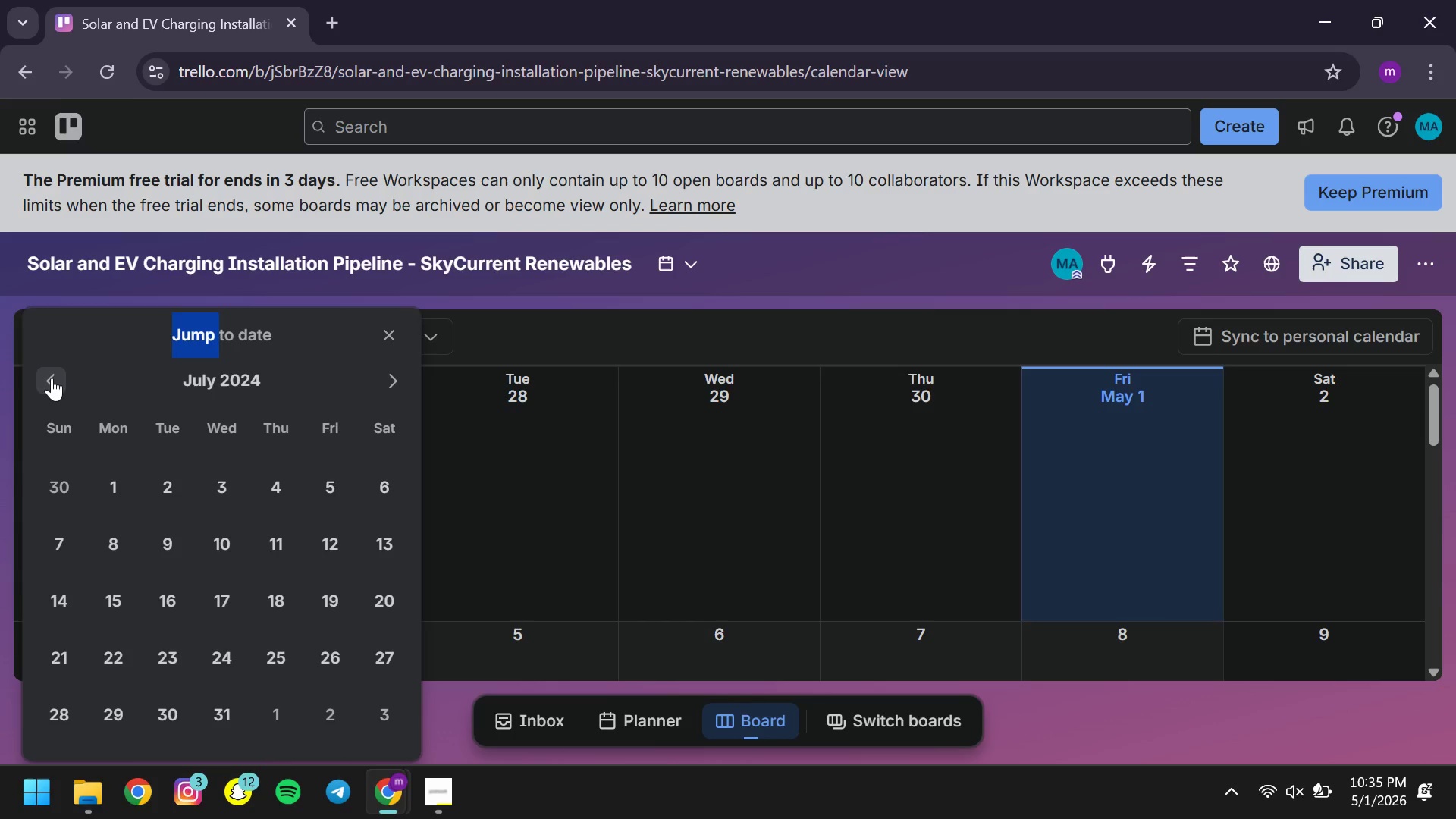 
left_click([52, 378])
 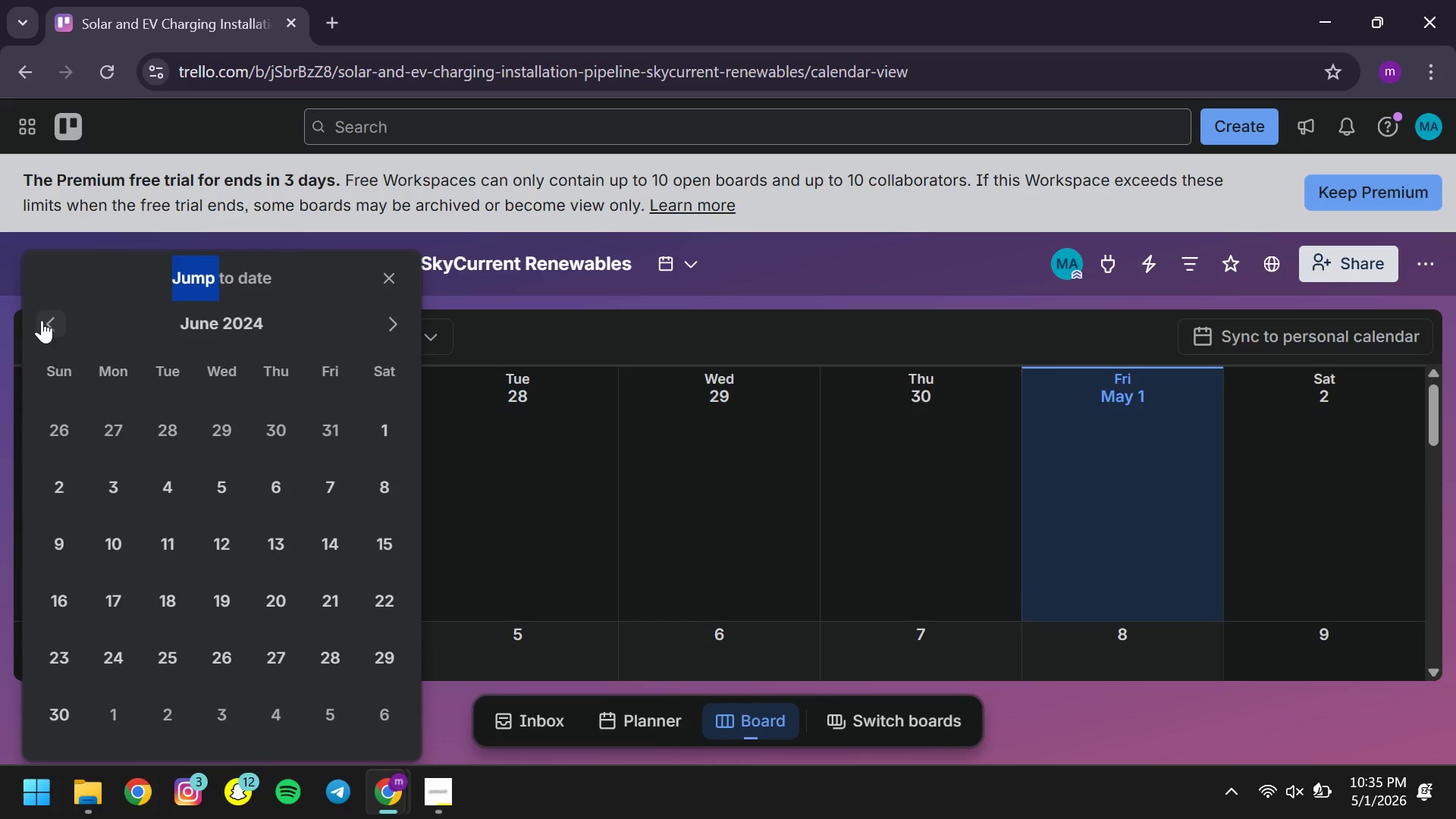 
left_click([42, 320])
 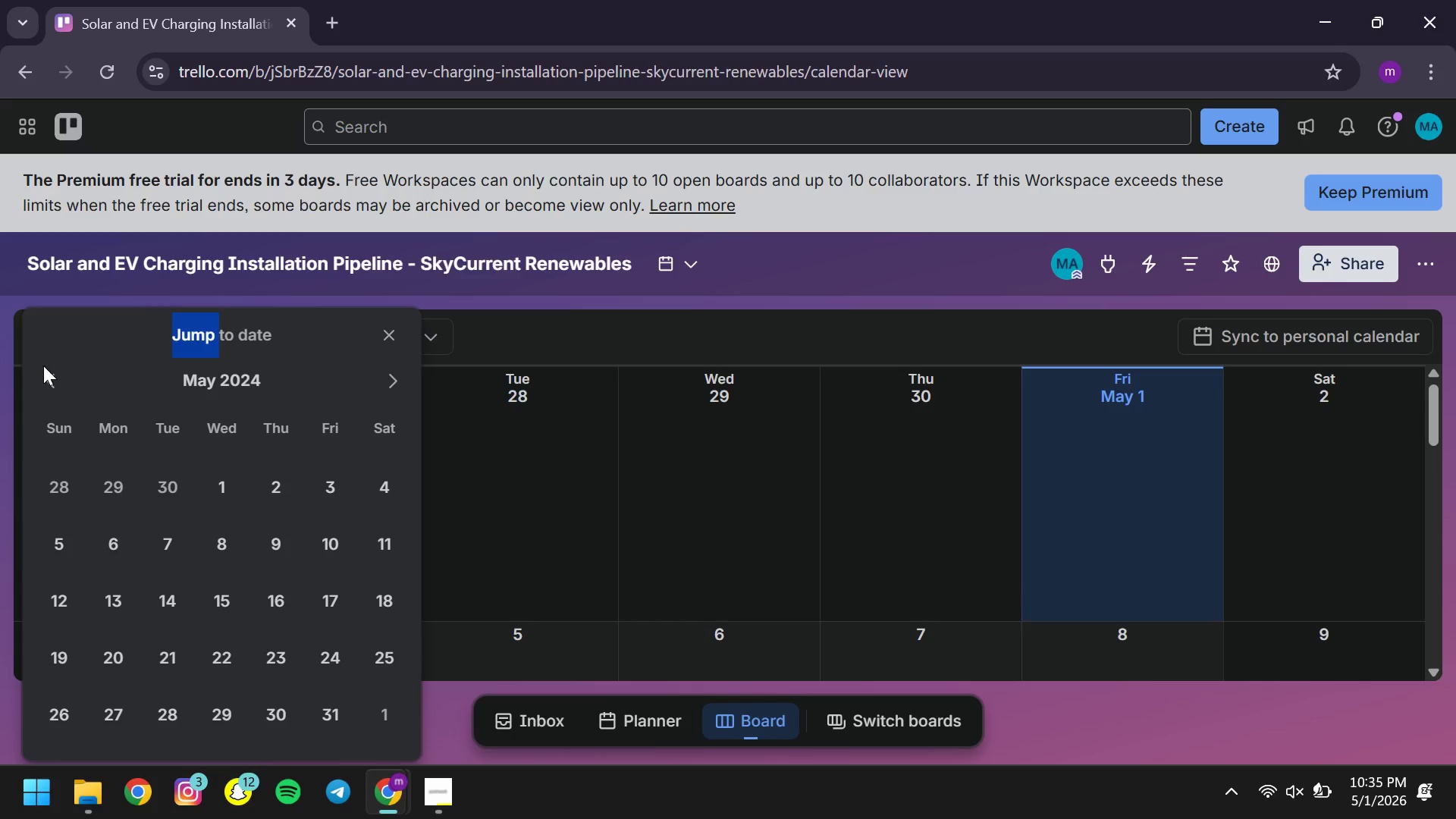 
left_click([47, 374])
 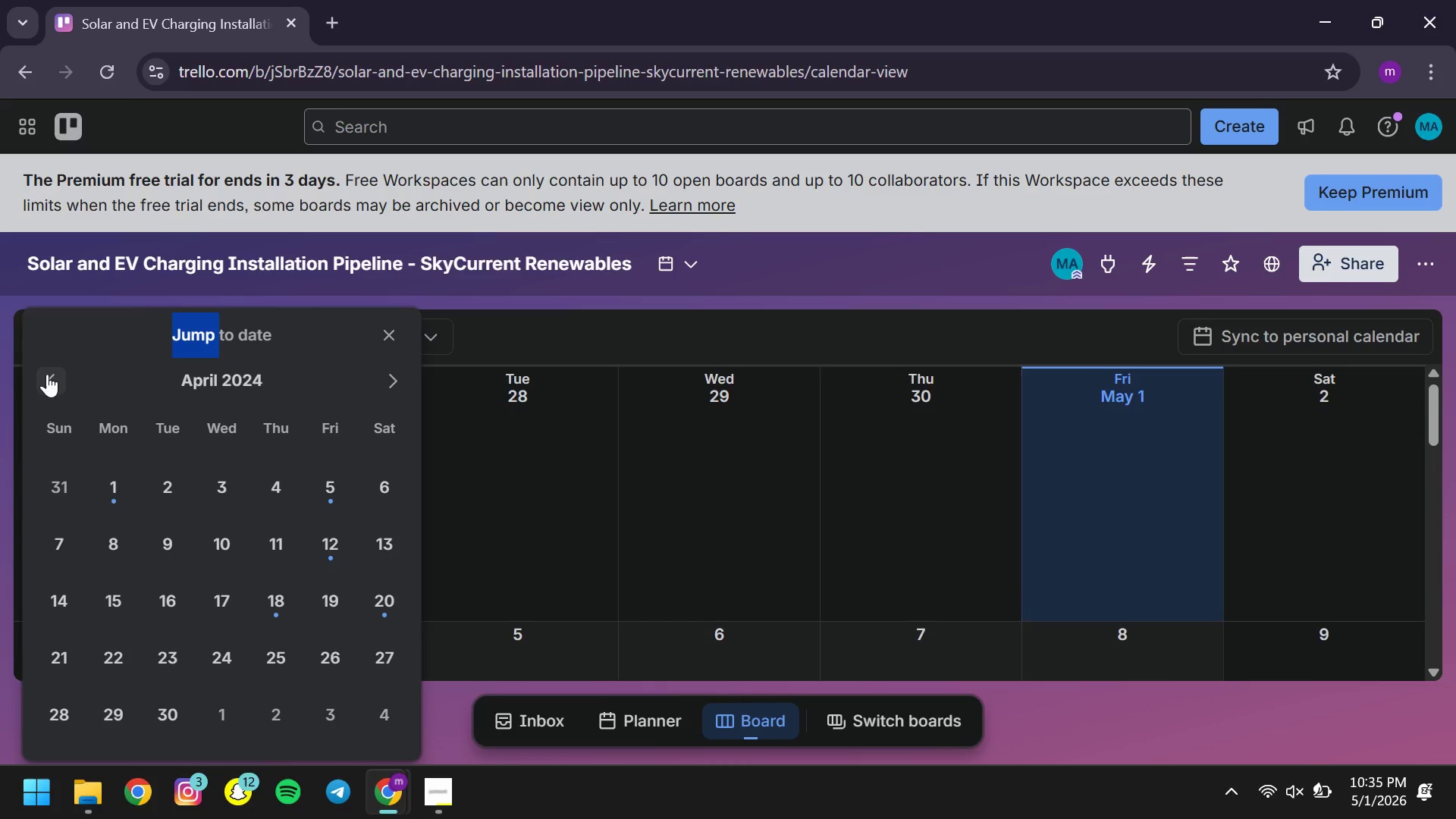 
left_click([47, 374])
 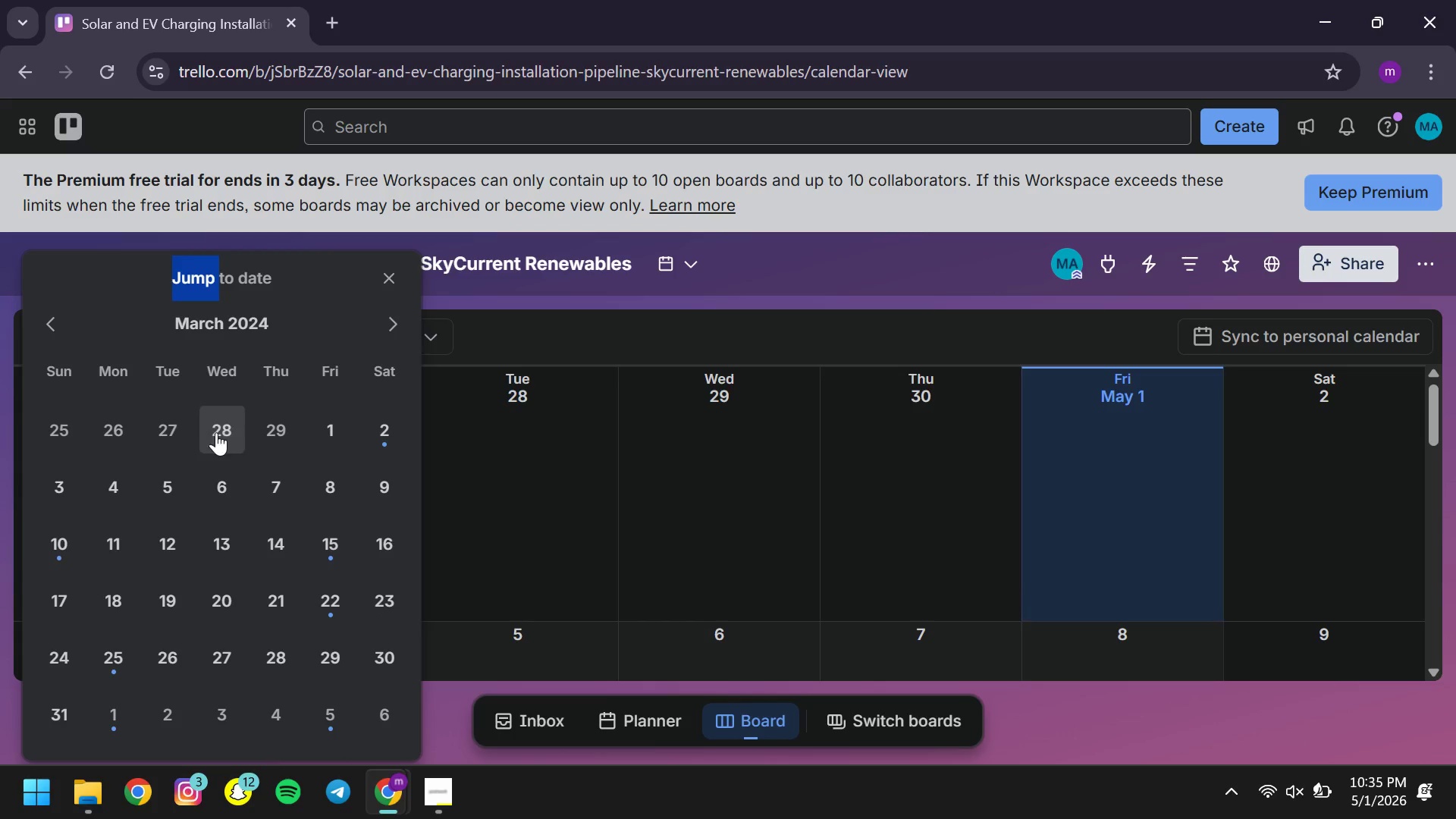 
left_click([224, 434])
 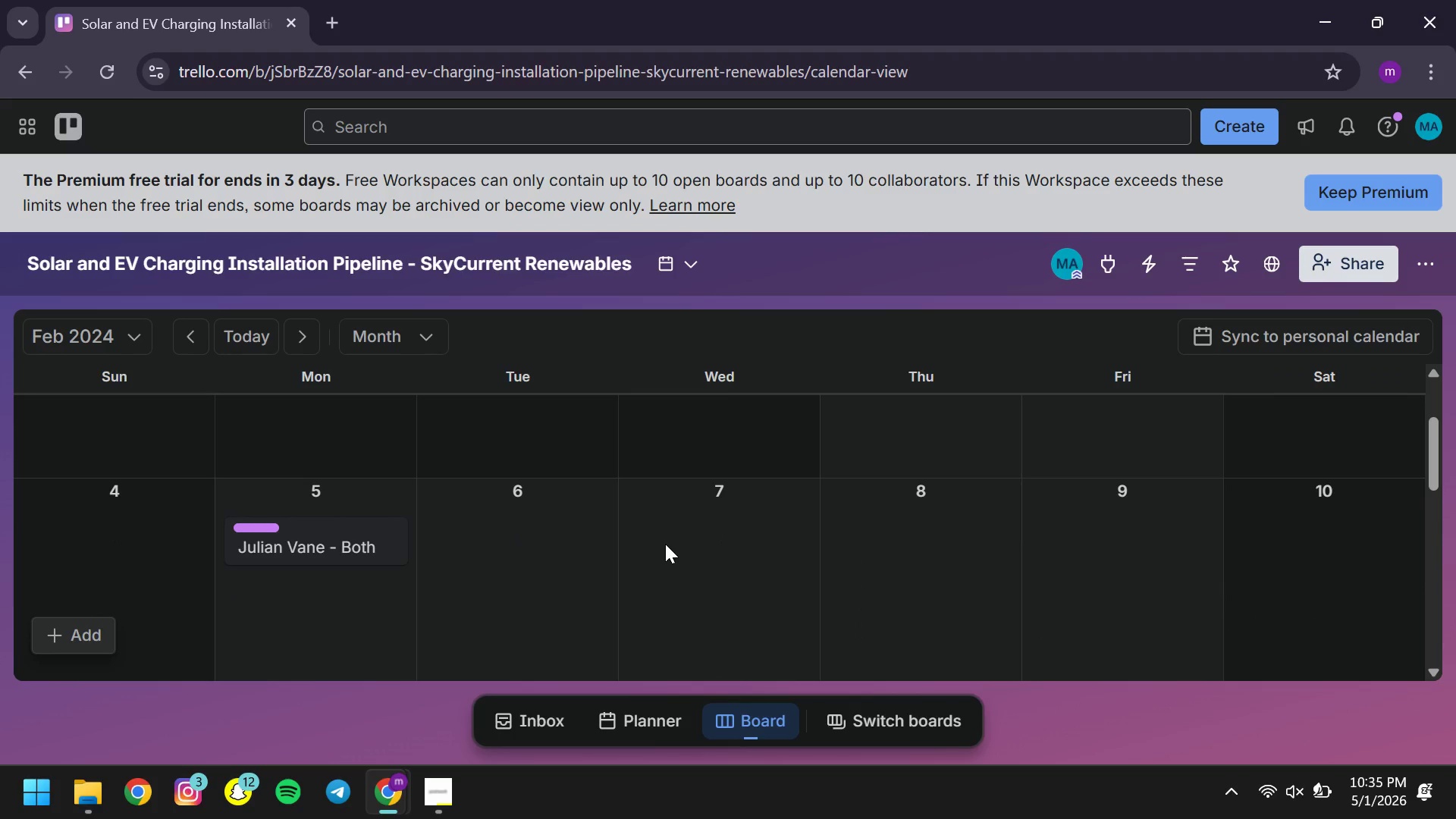 
key(Meta+Shift+S)
 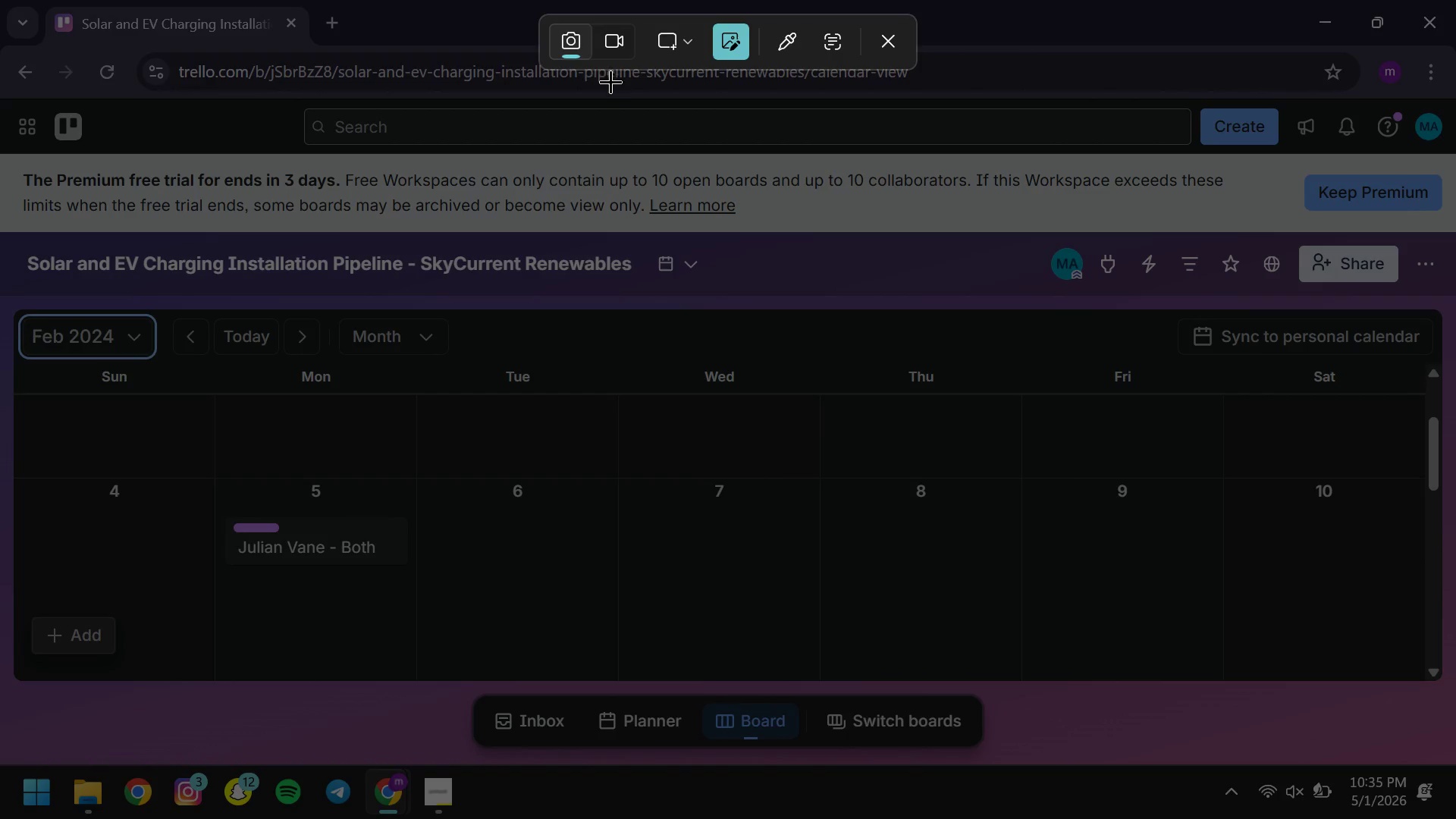 
left_click([607, 43])
 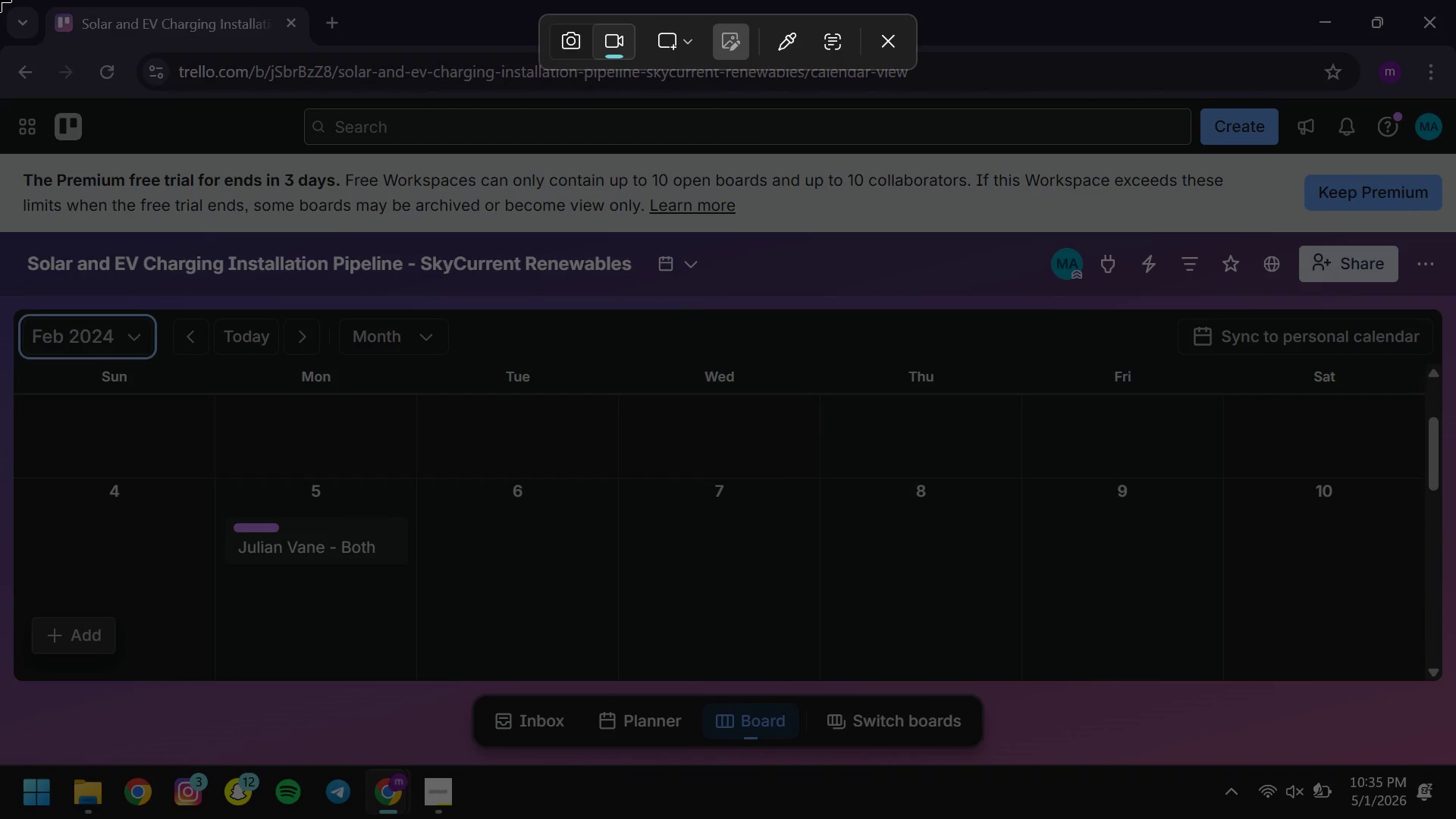 
left_click_drag(start_coordinate=[0, 0], to_coordinate=[1454, 753])
 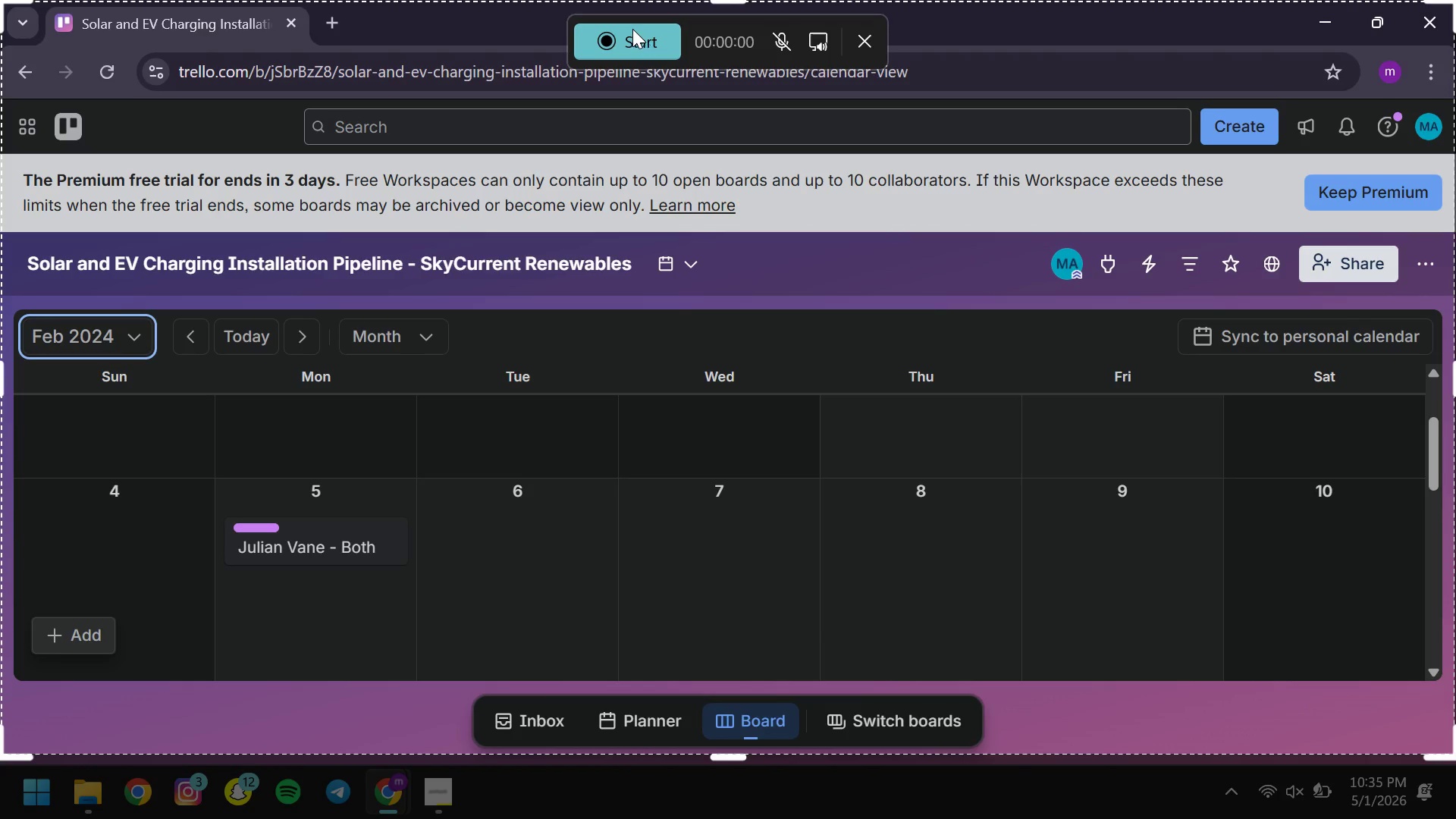 
left_click([632, 29])
 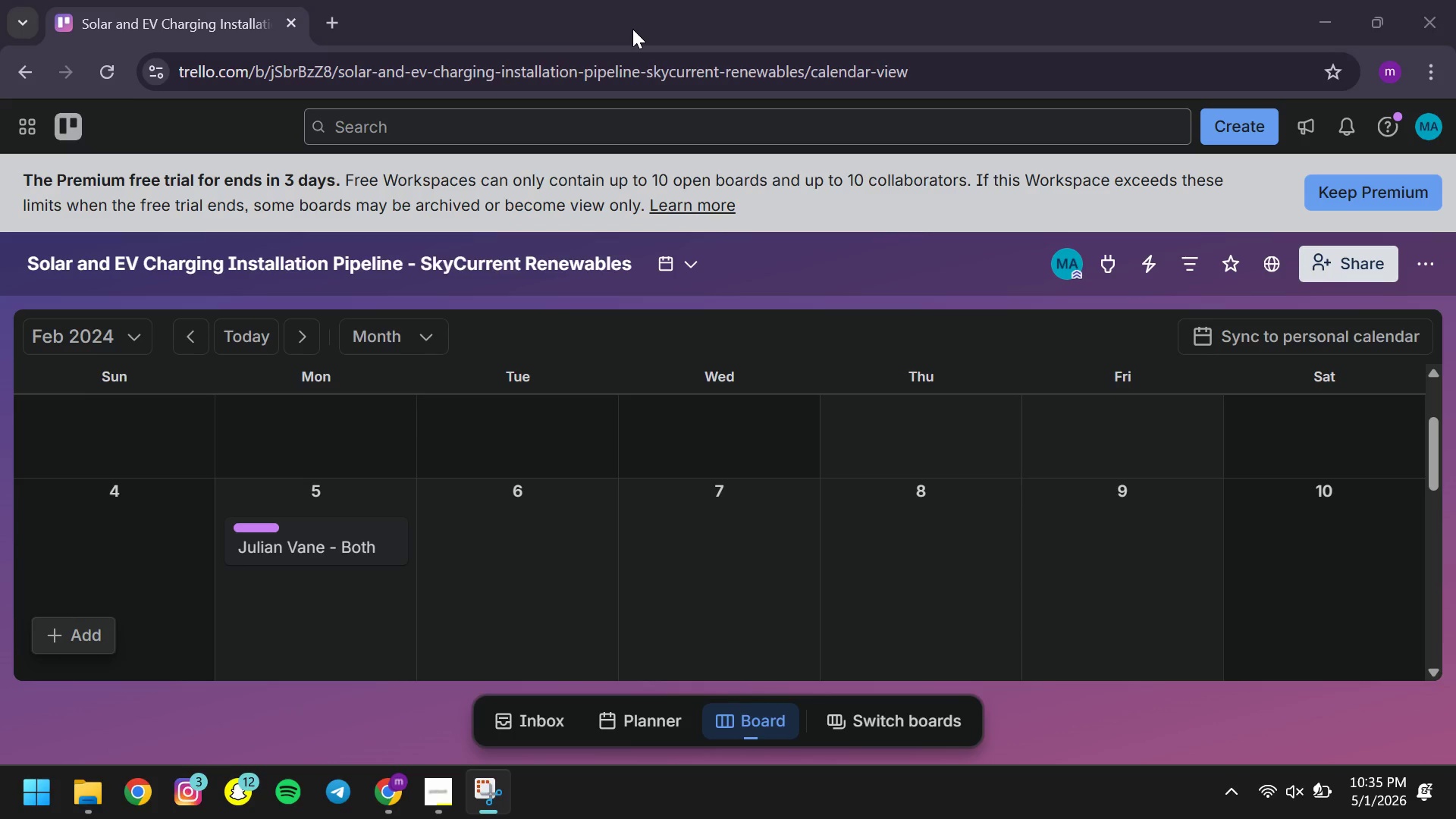 
mouse_move([629, 537])
 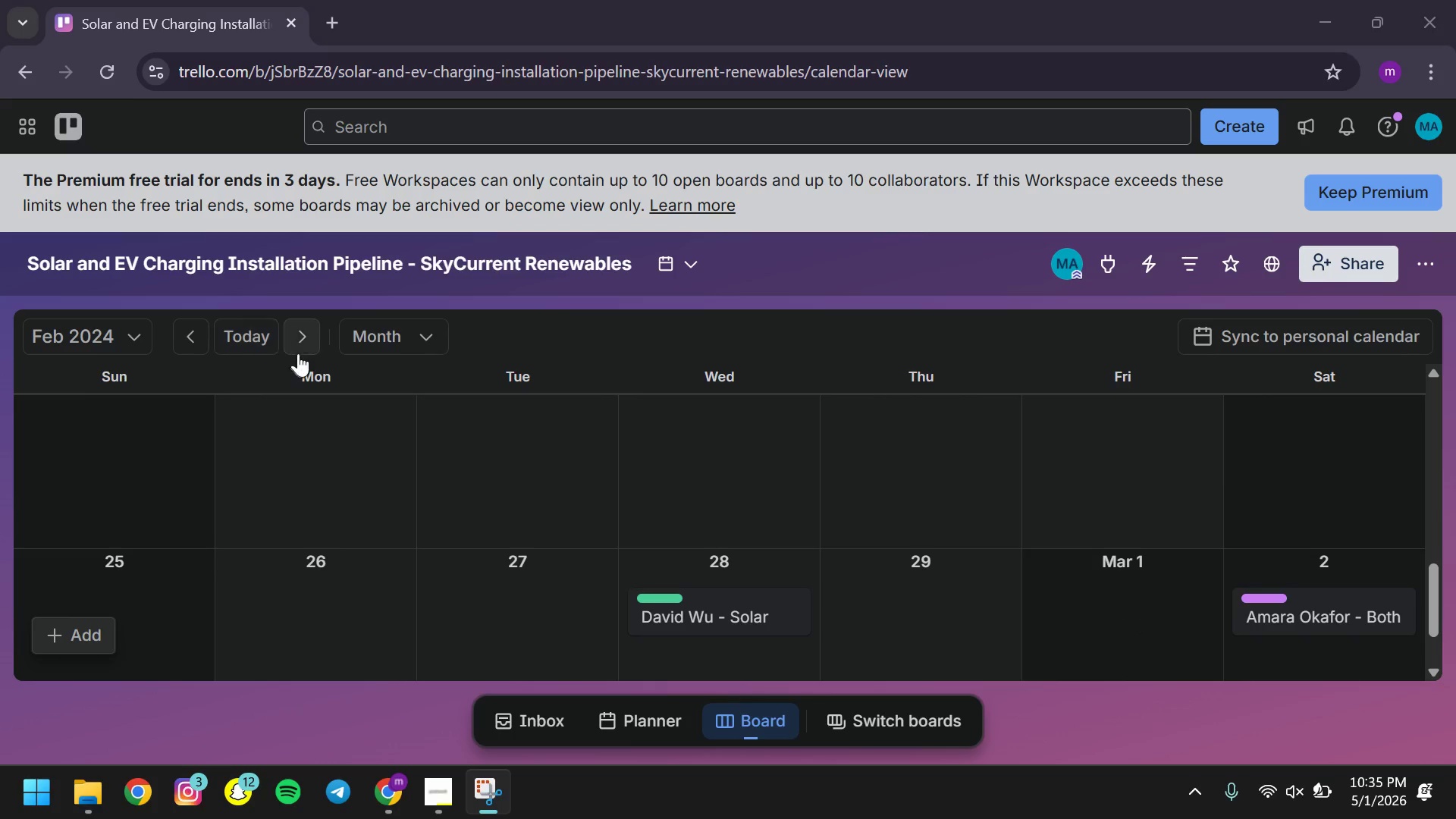 
left_click([298, 350])
 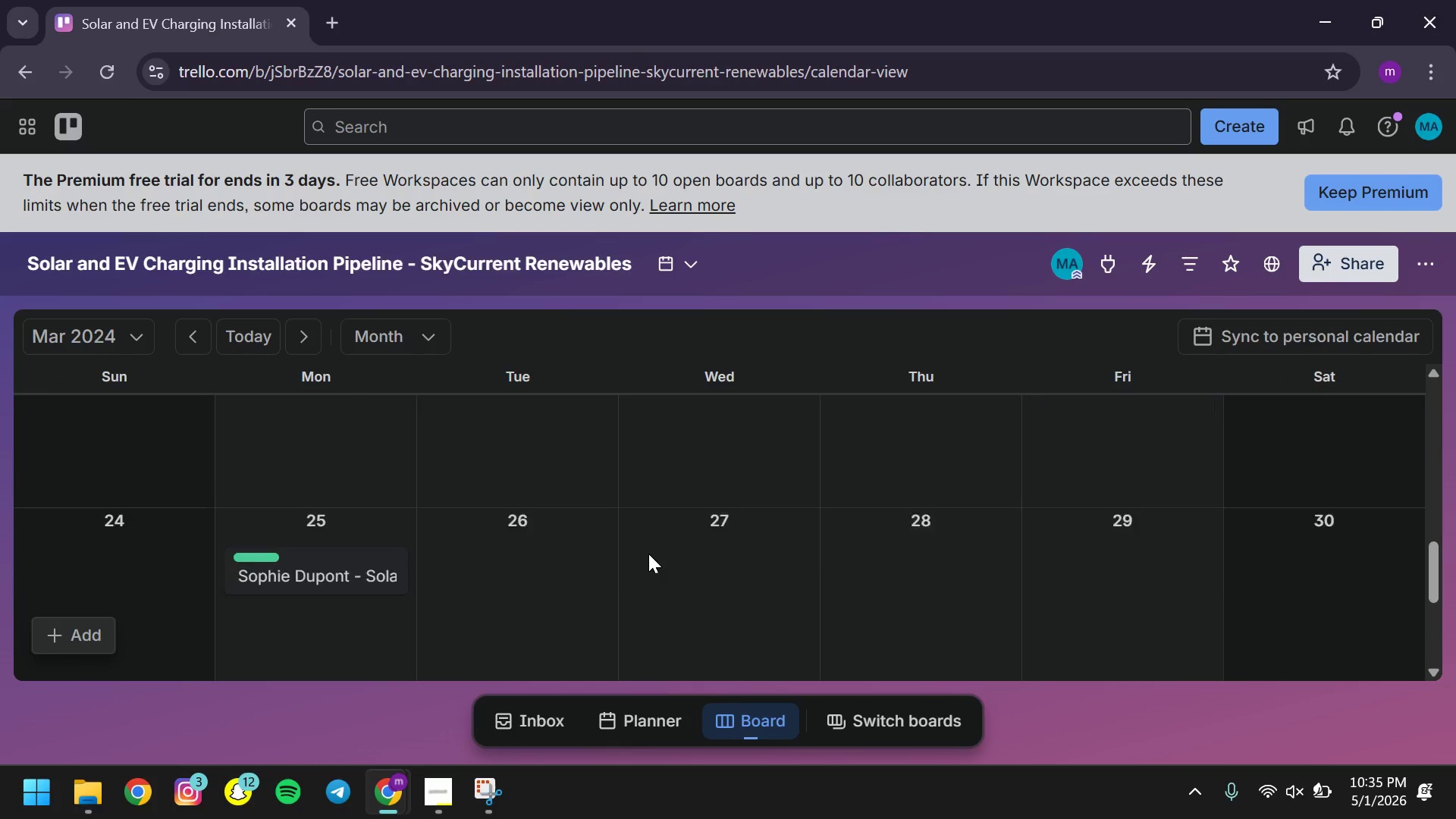 
left_click([674, 256])
 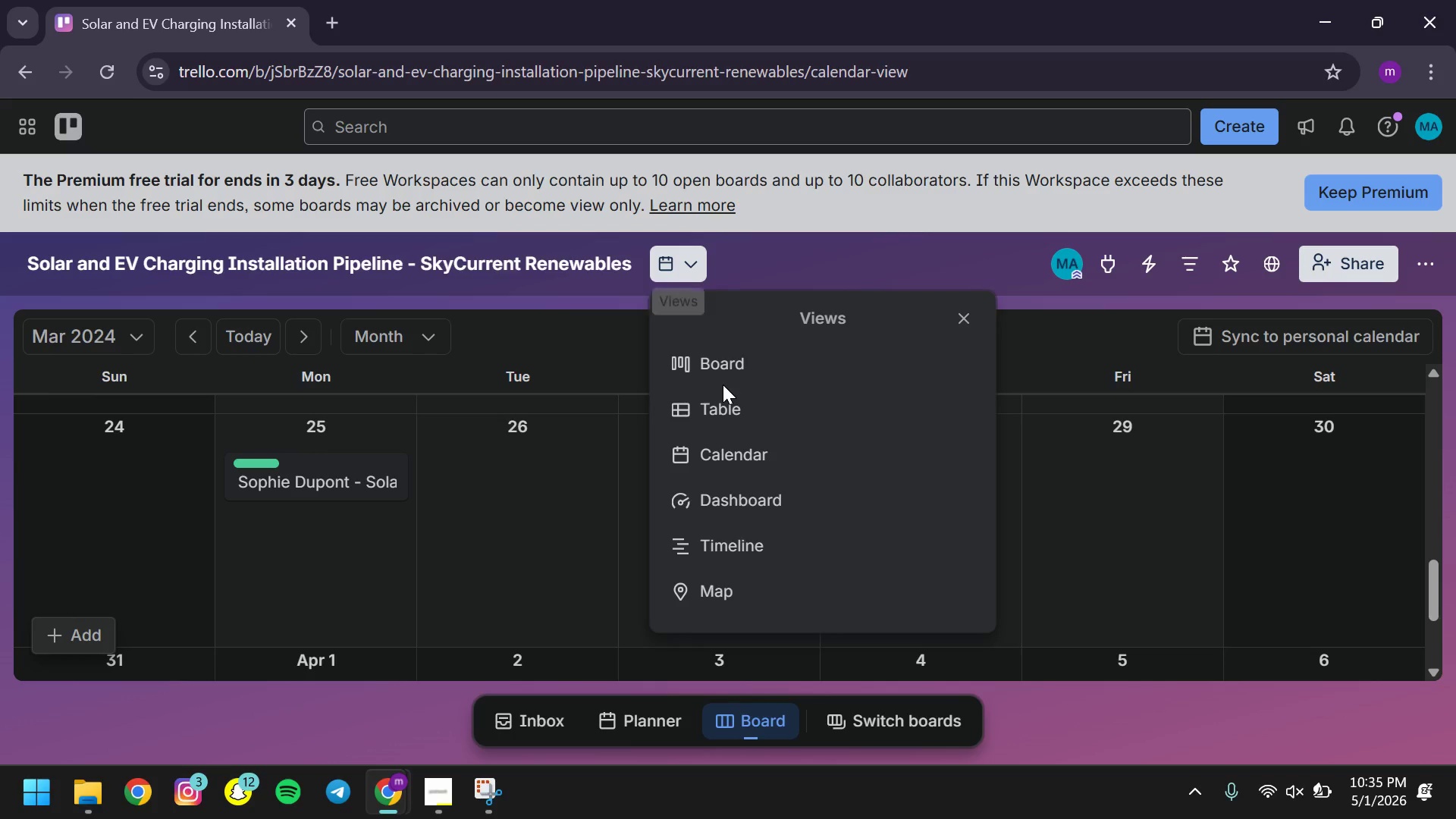 
left_click([723, 384])
 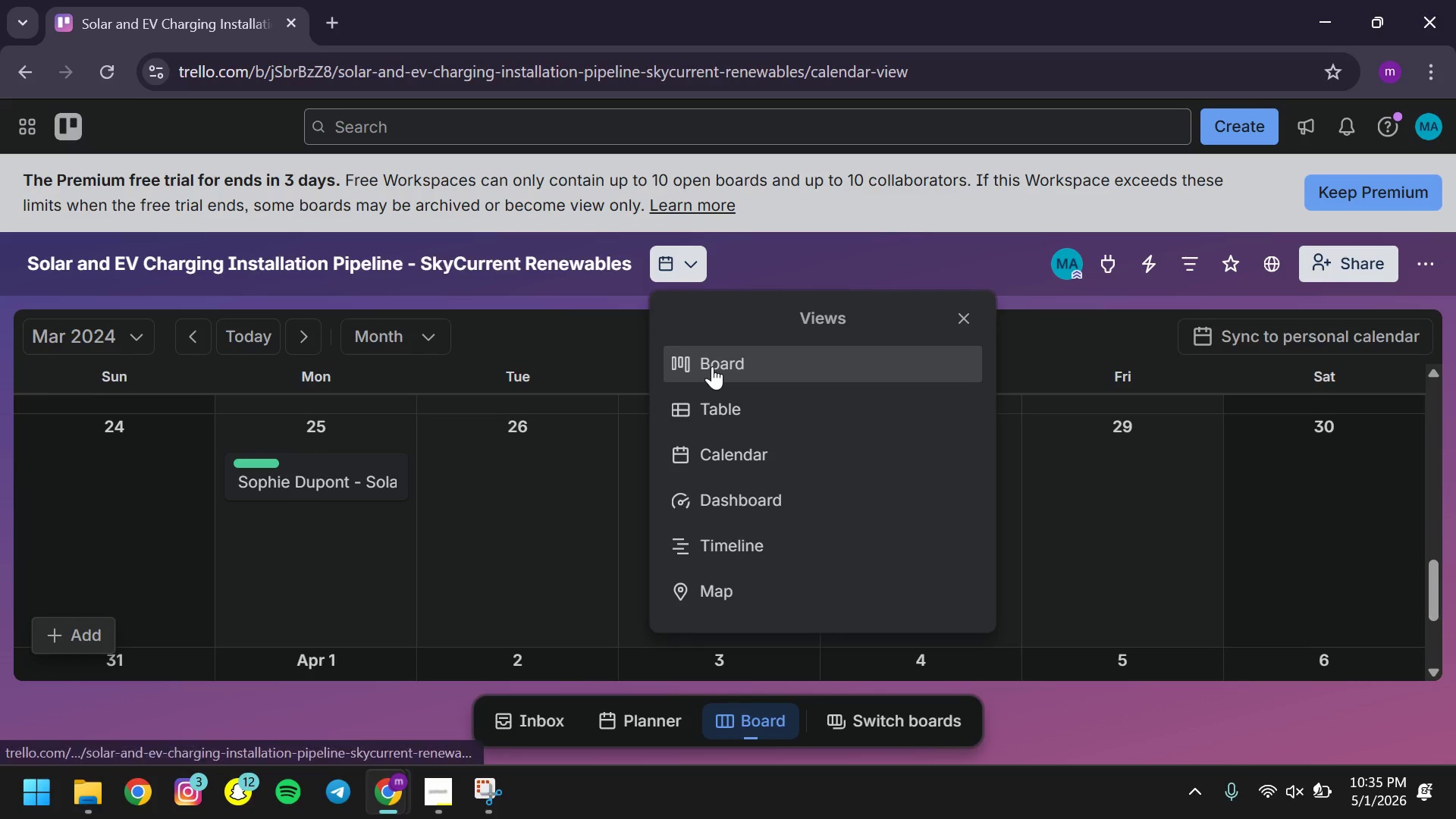 
left_click([712, 366])
 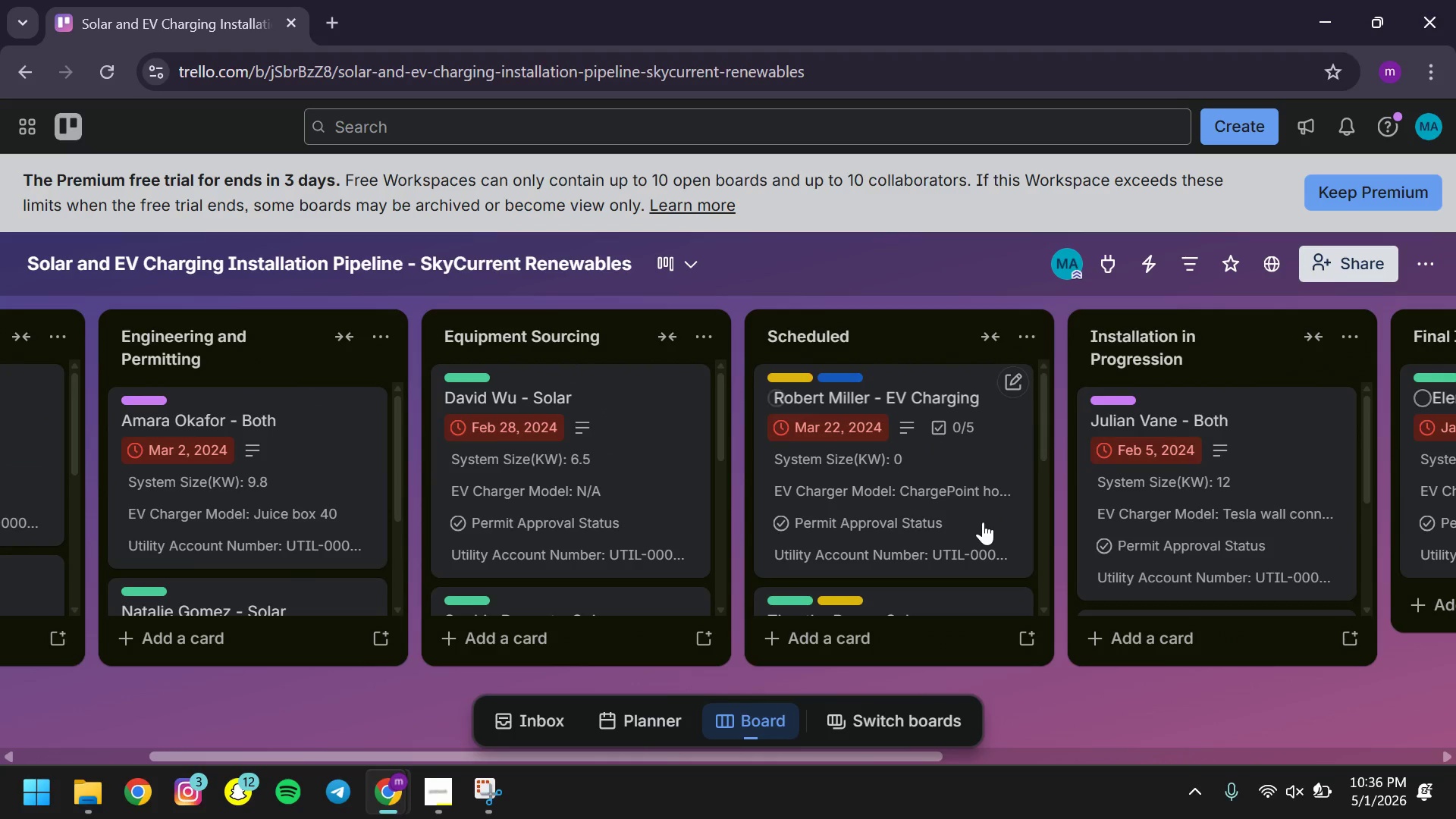 
wait(7.48)
 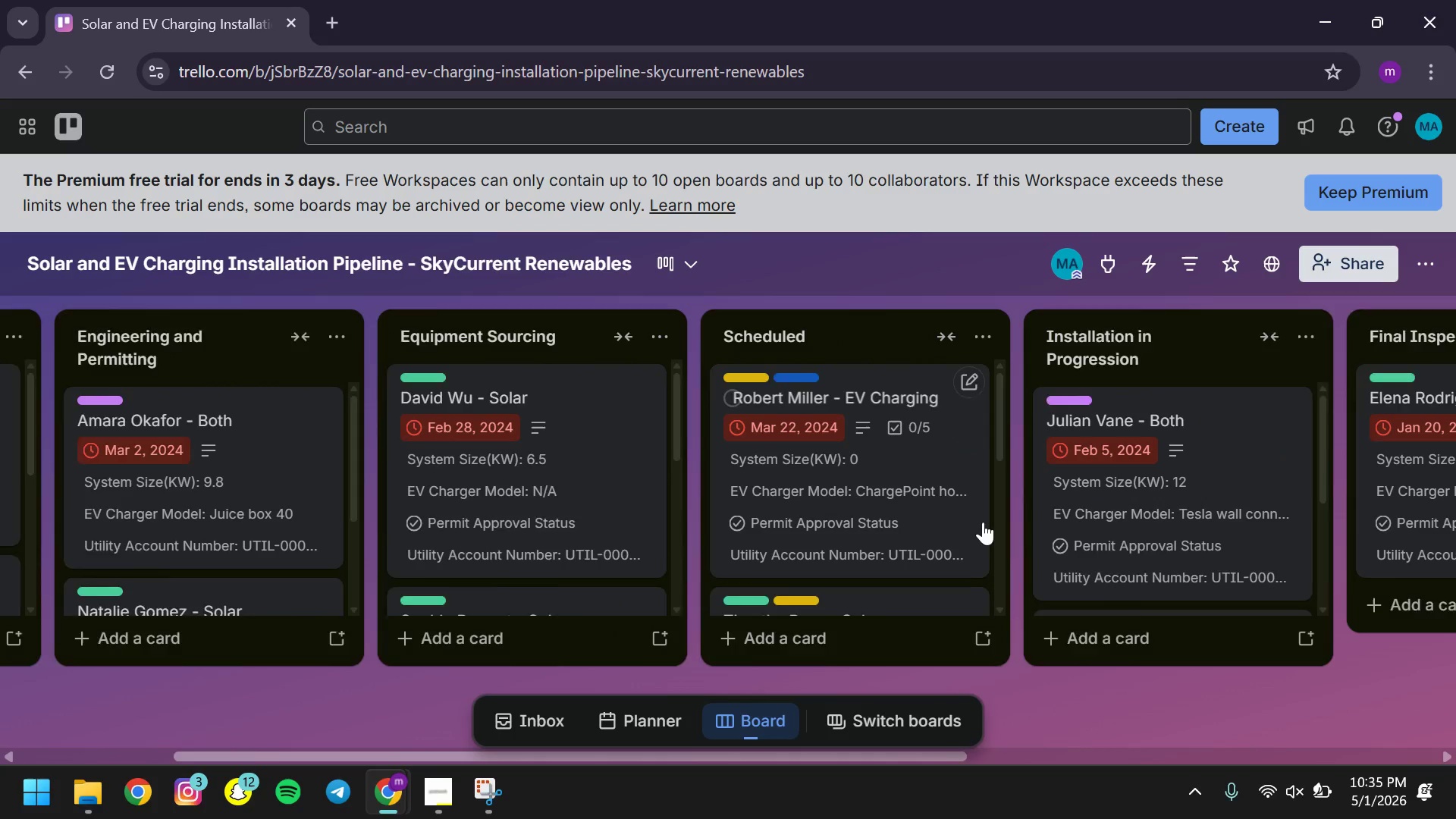 
left_click([516, 513])
 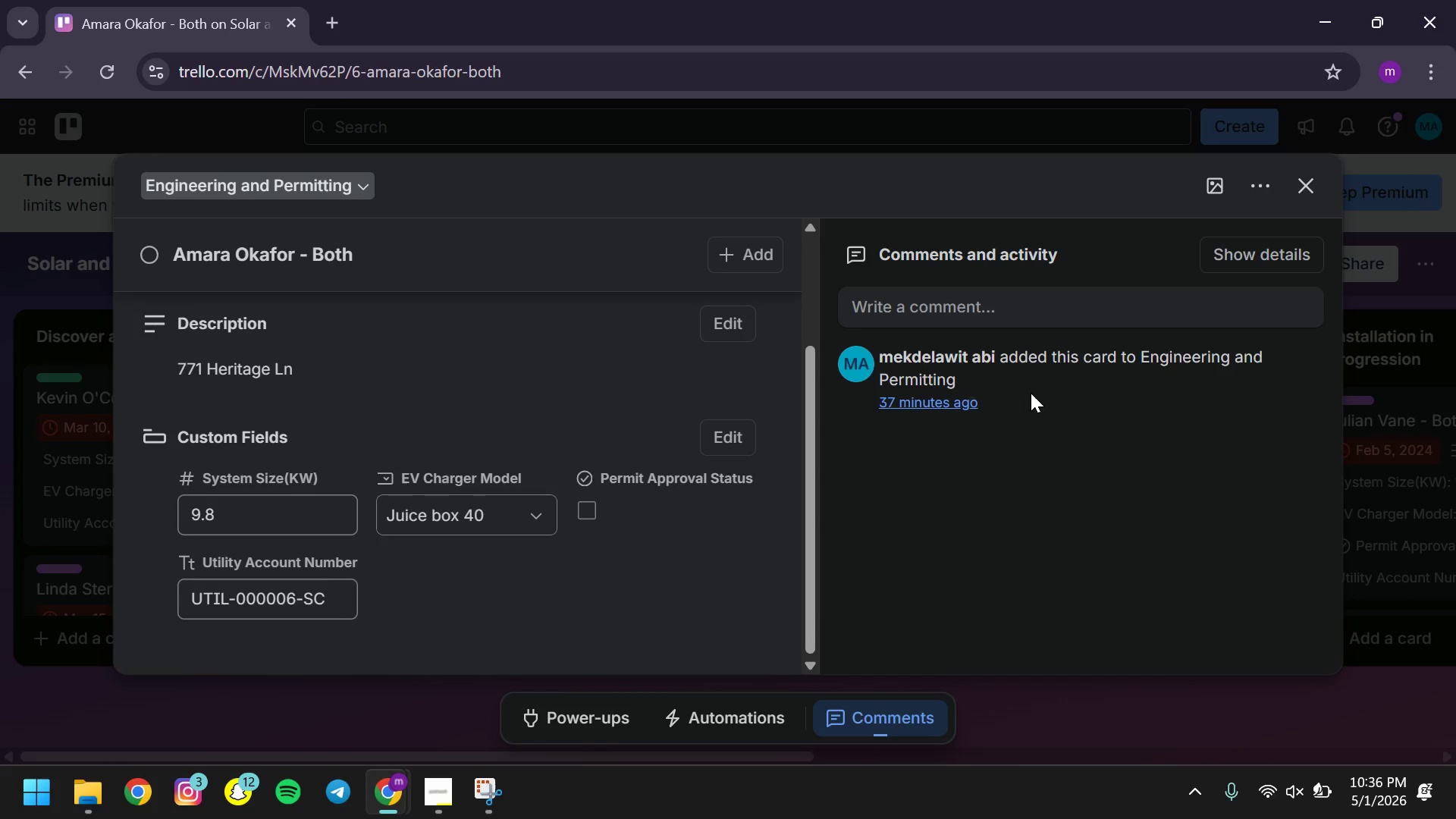 
wait(5.16)
 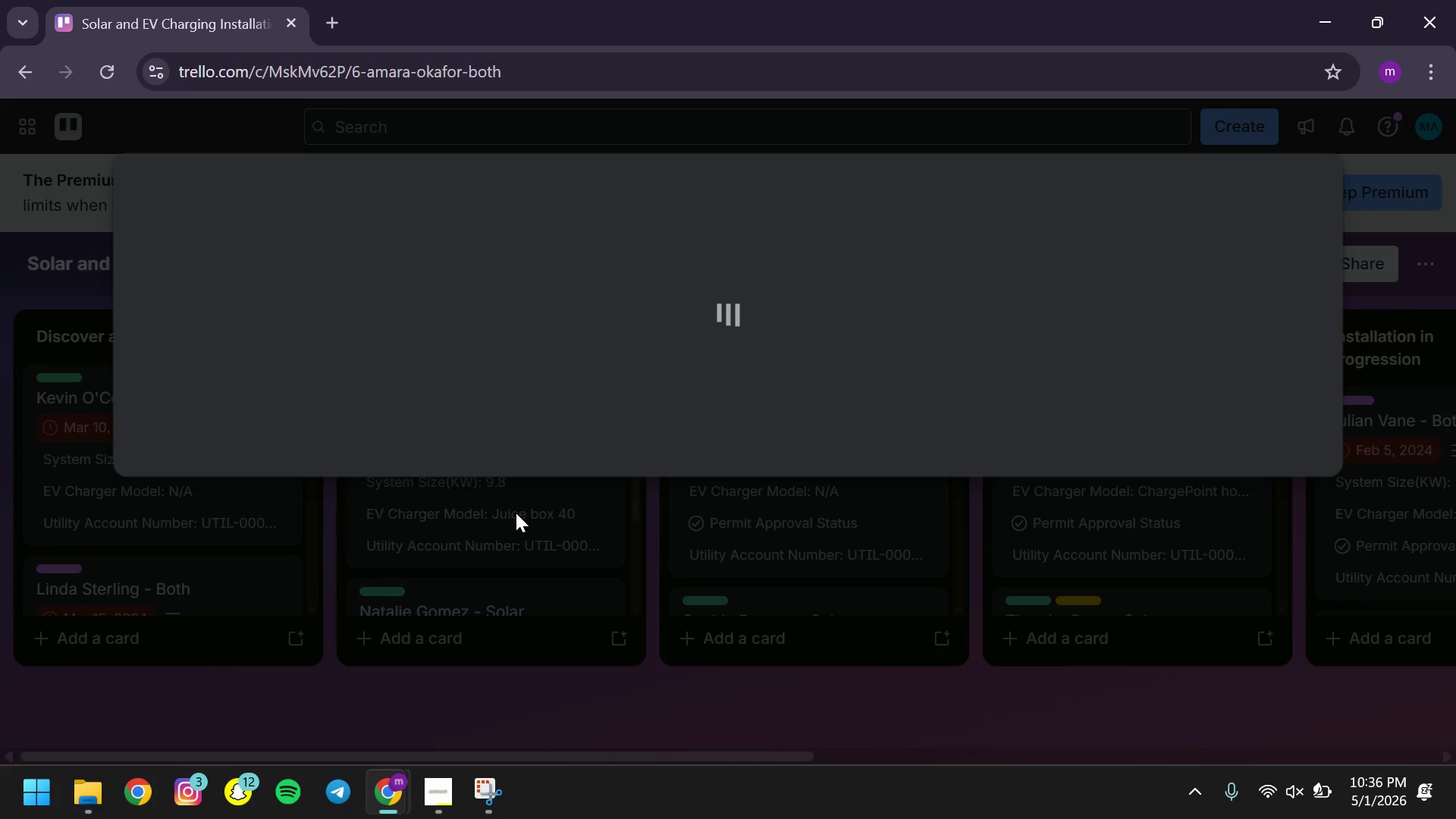 
left_click([1326, 187])
 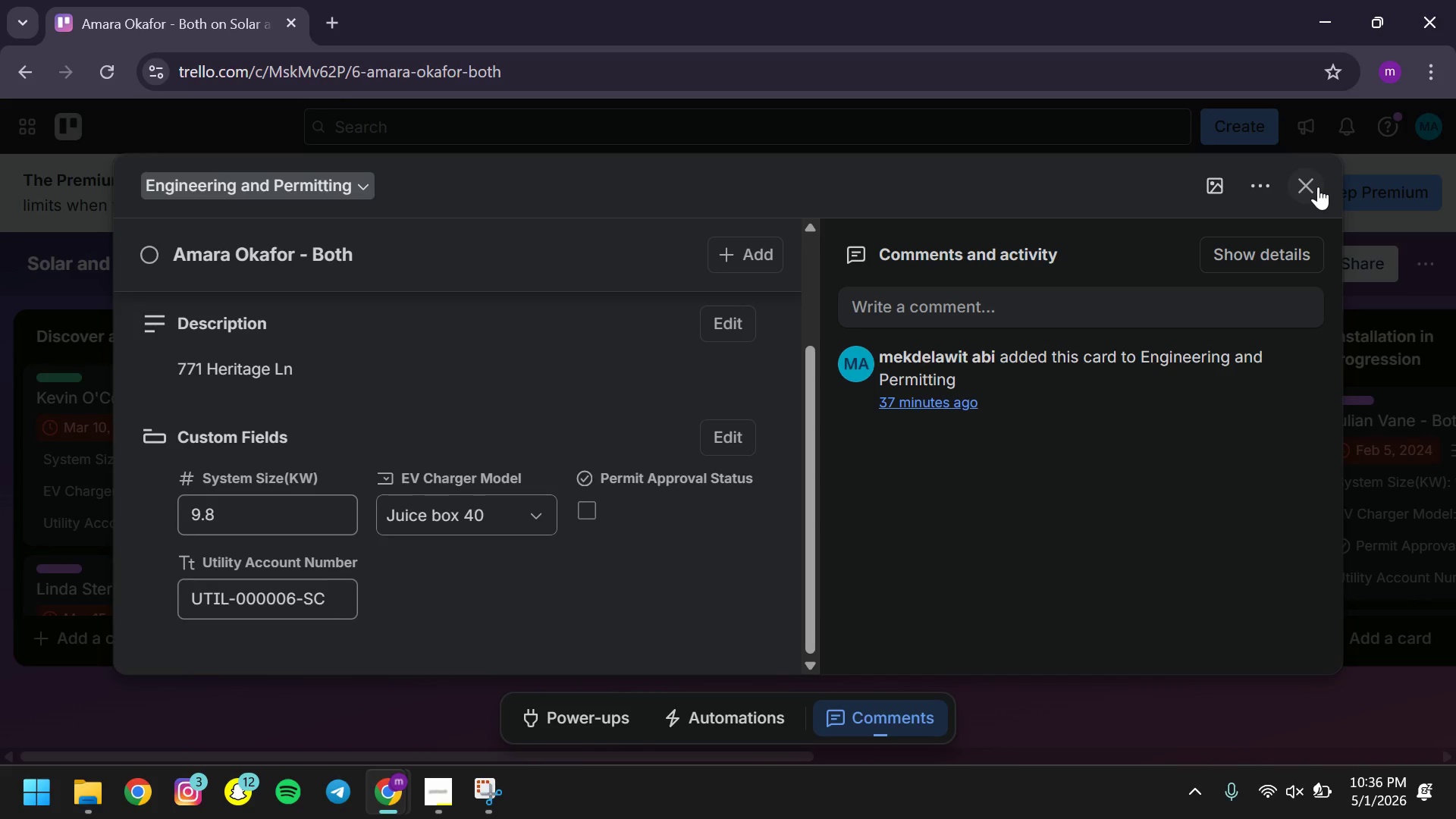 
left_click([1318, 187])
 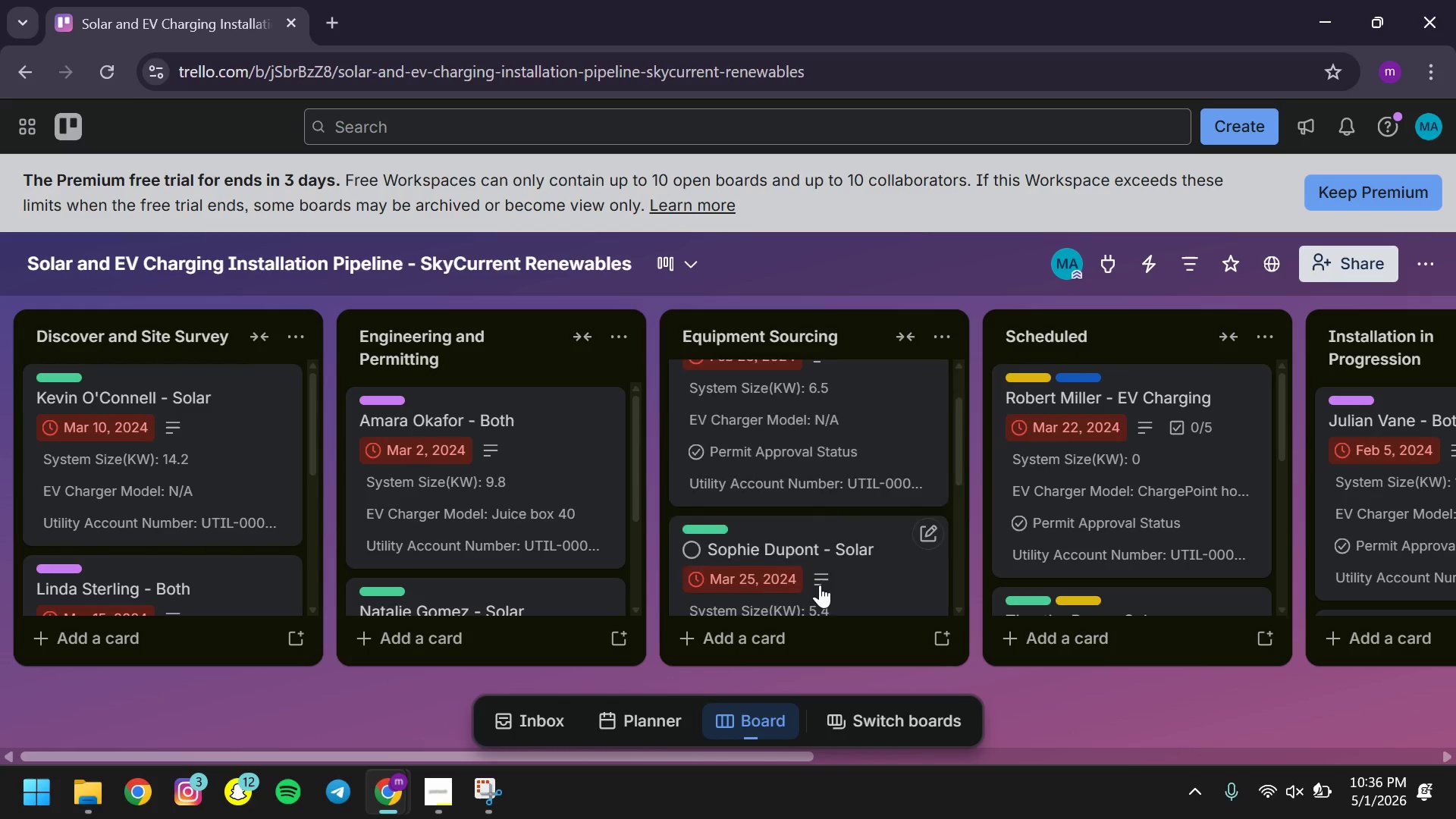 
left_click([781, 488])
 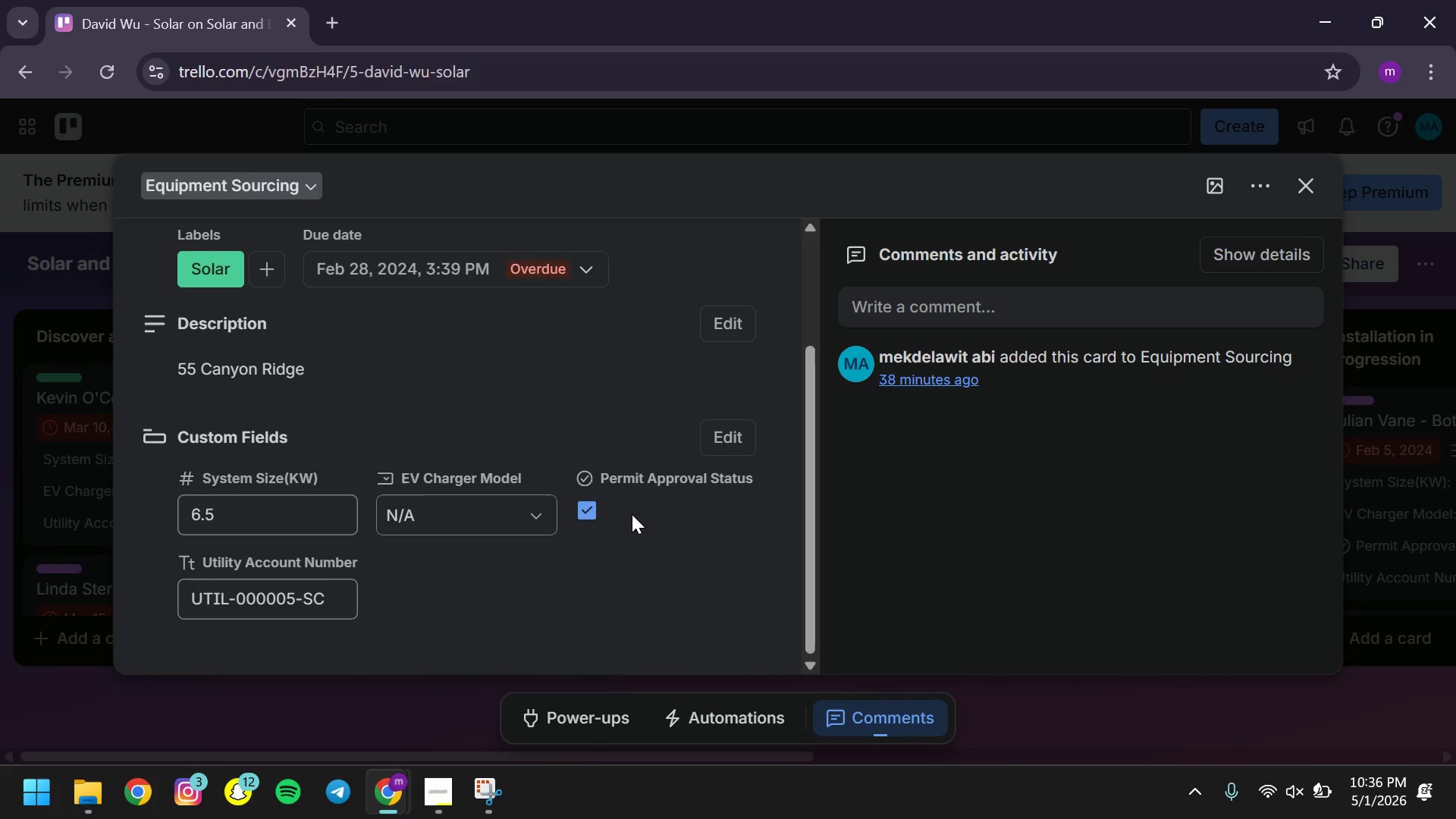 
left_click([1301, 190])
 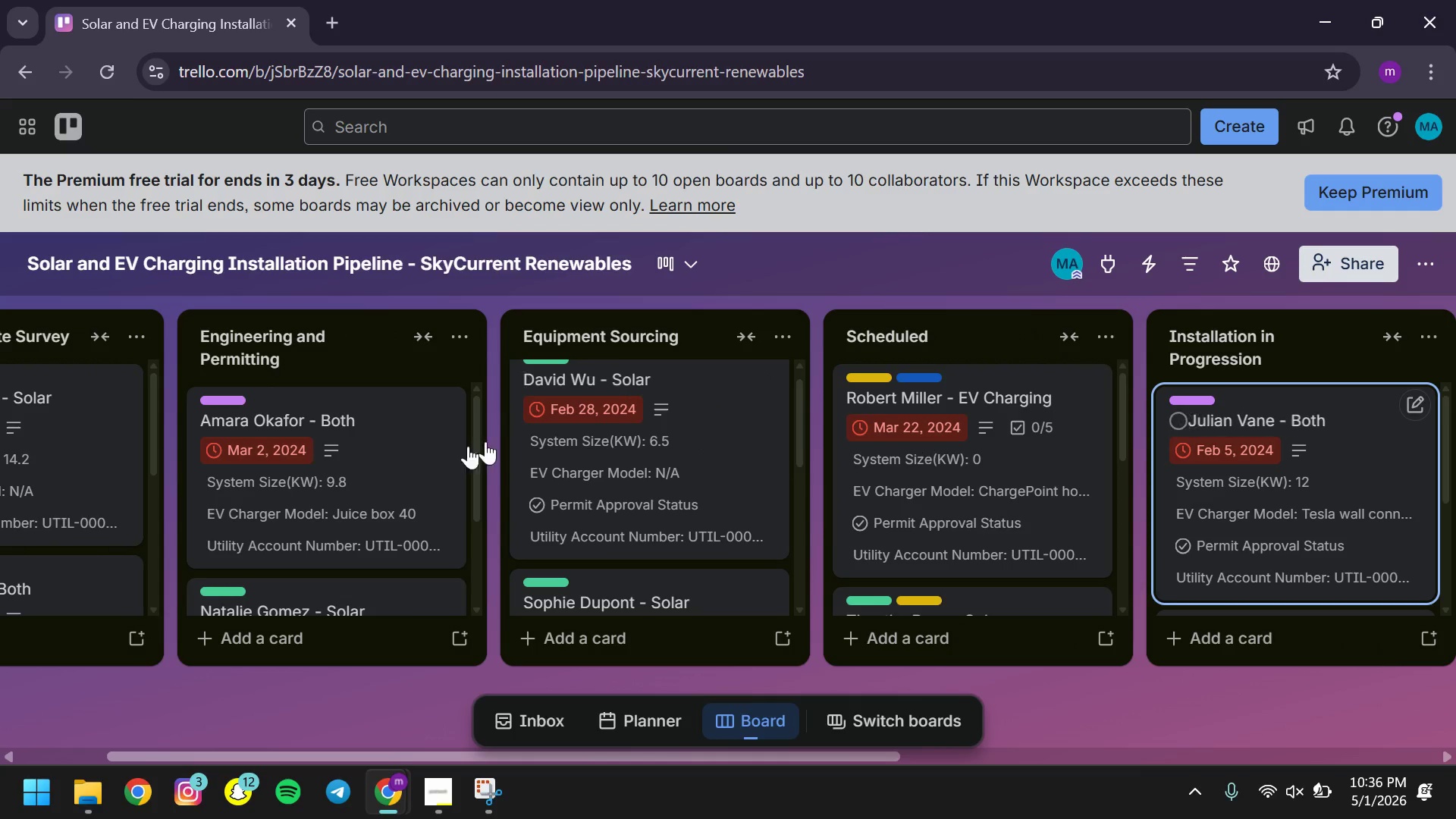 
left_click([350, 497])
 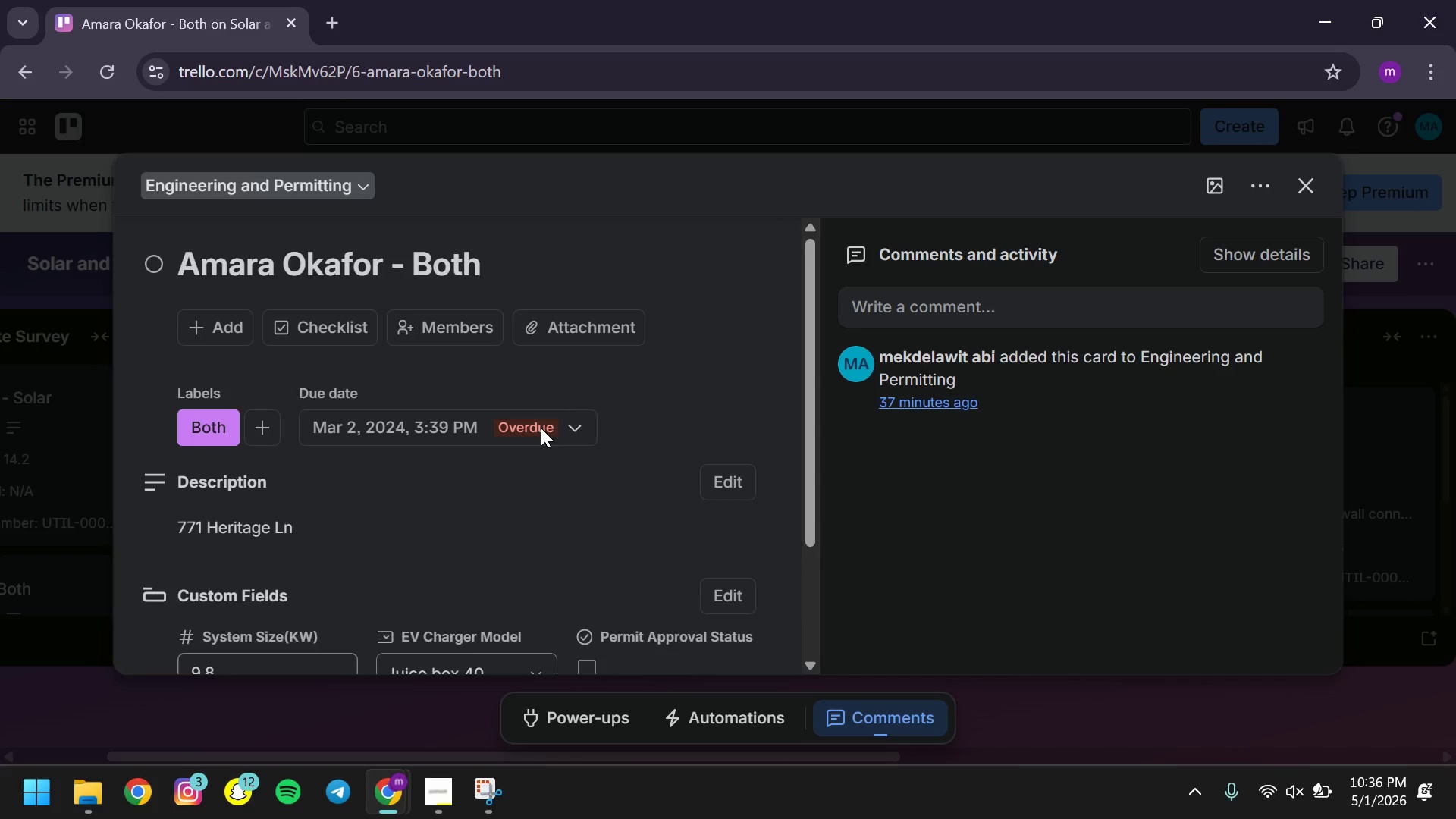 
wait(7.83)
 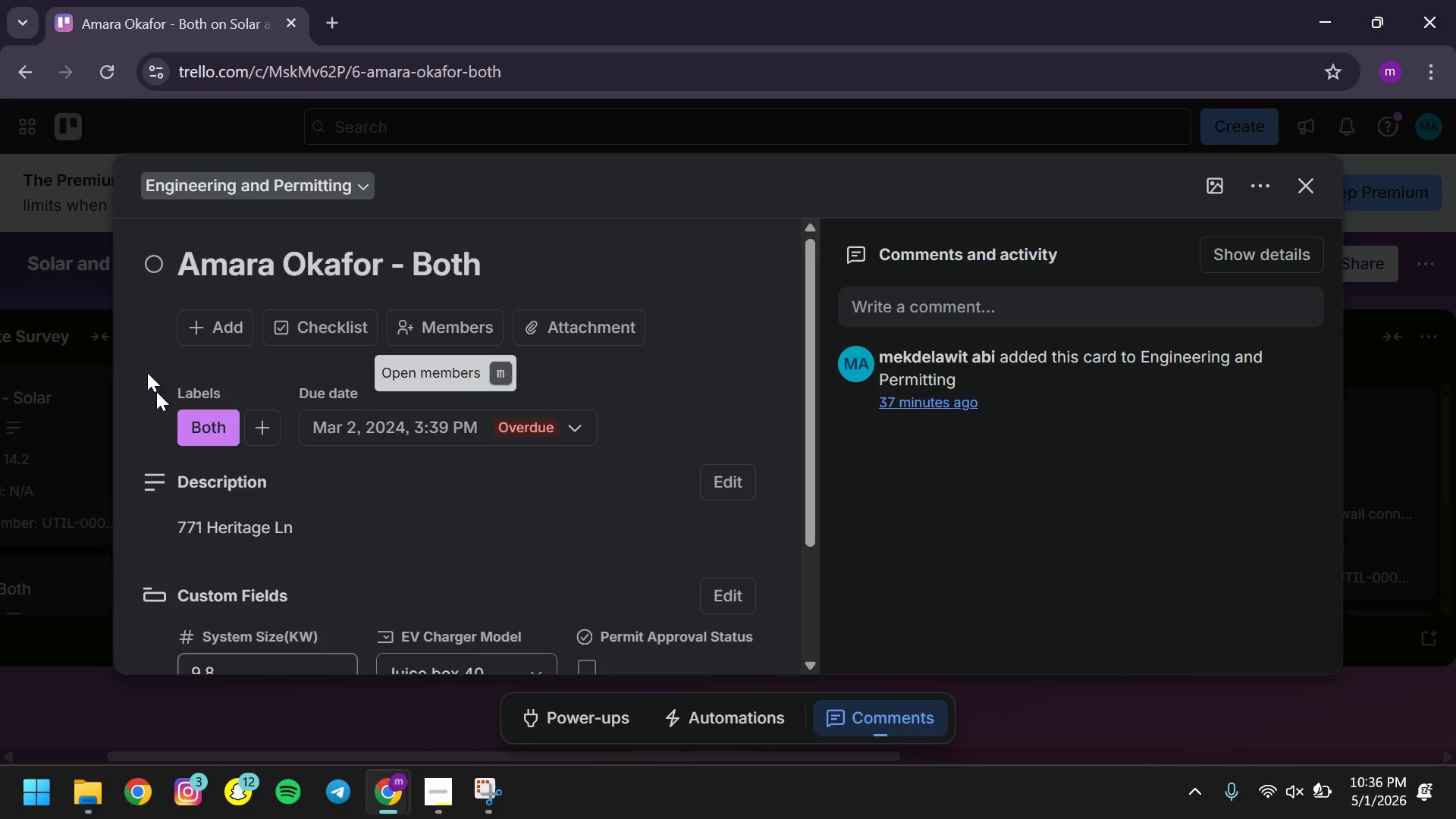 
left_click([1309, 181])
 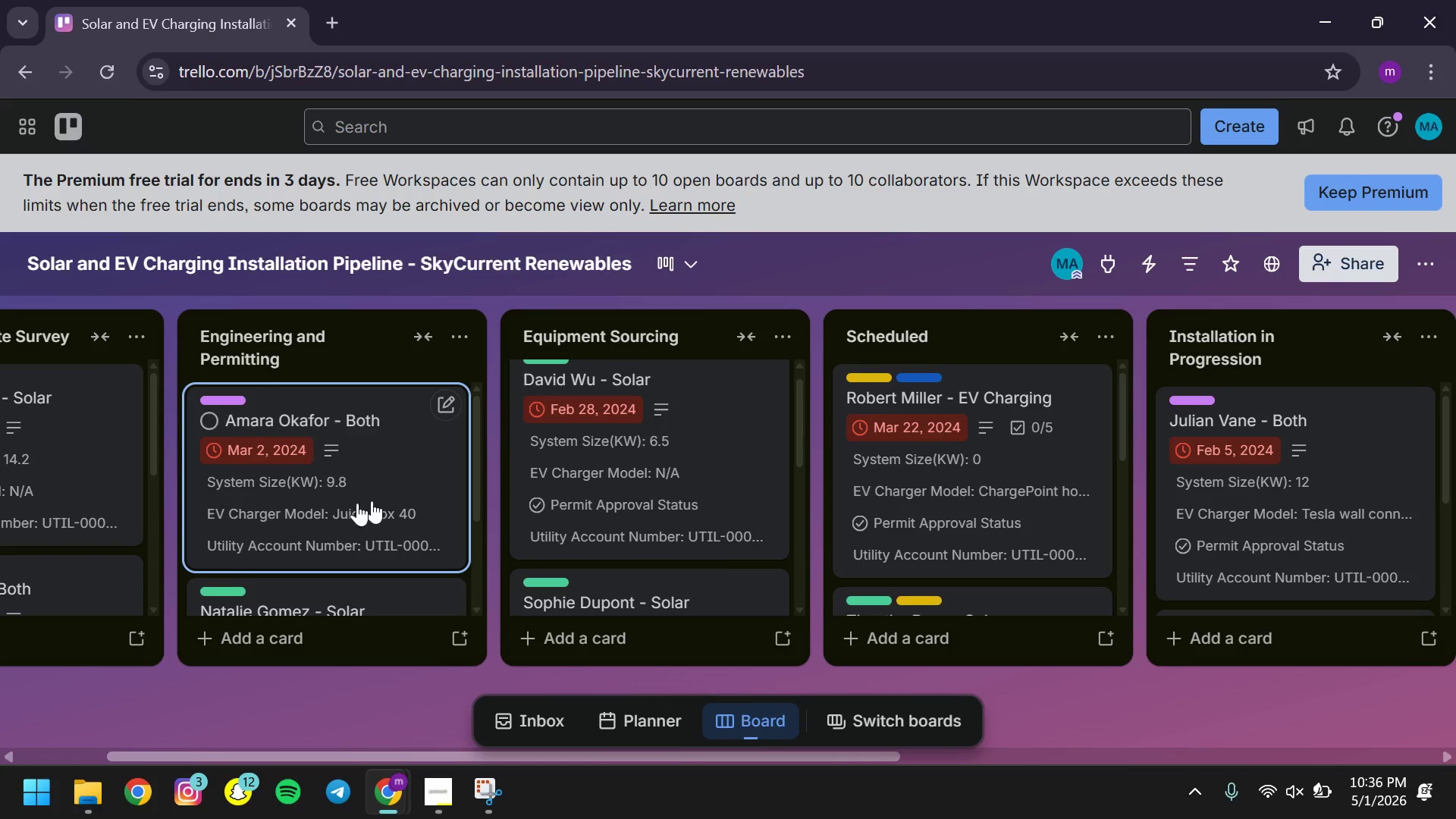 
left_click_drag(start_coordinate=[317, 505], to_coordinate=[988, 460])
 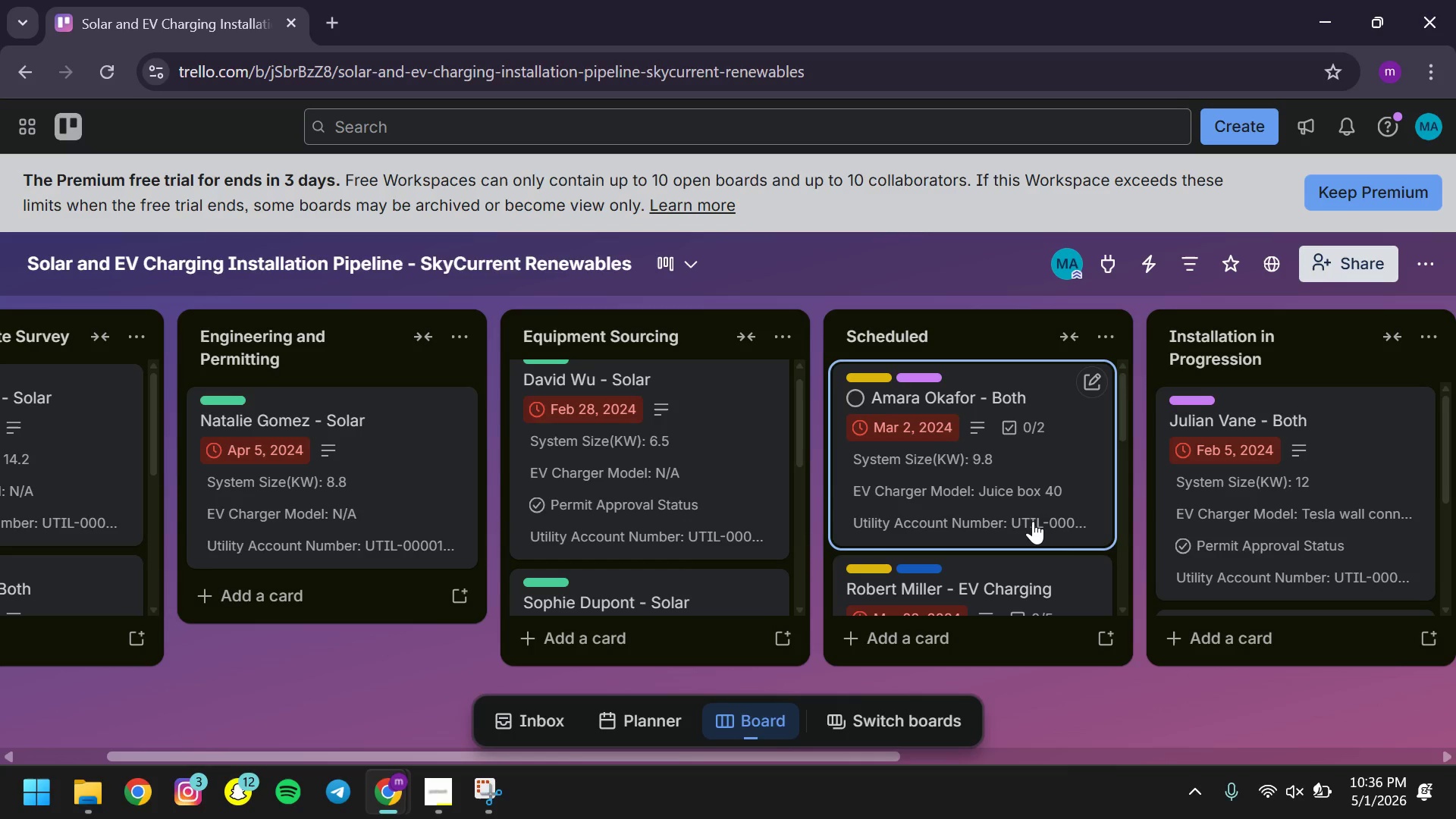 
left_click([1033, 521])
 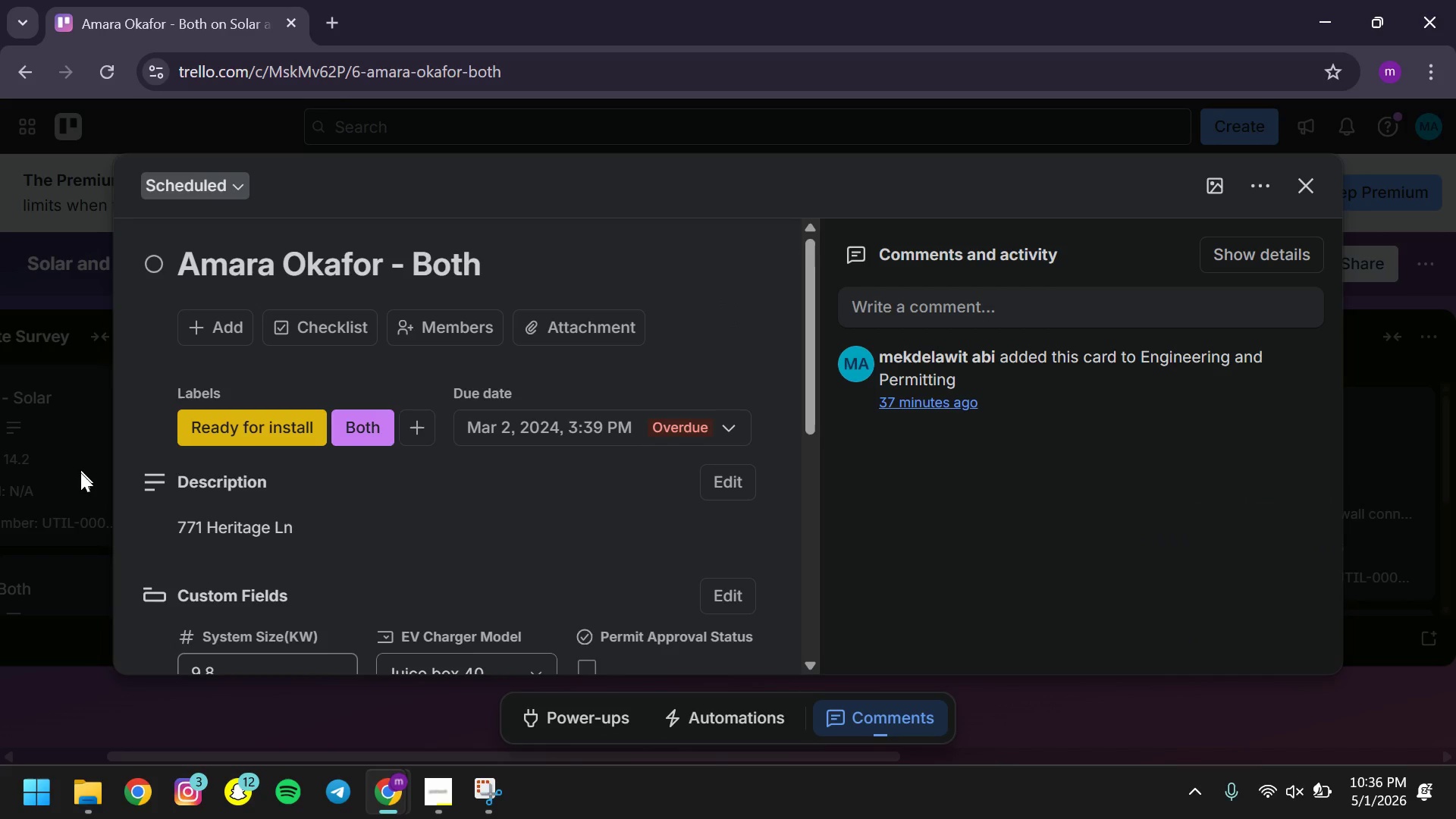 
mouse_move([240, 507])
 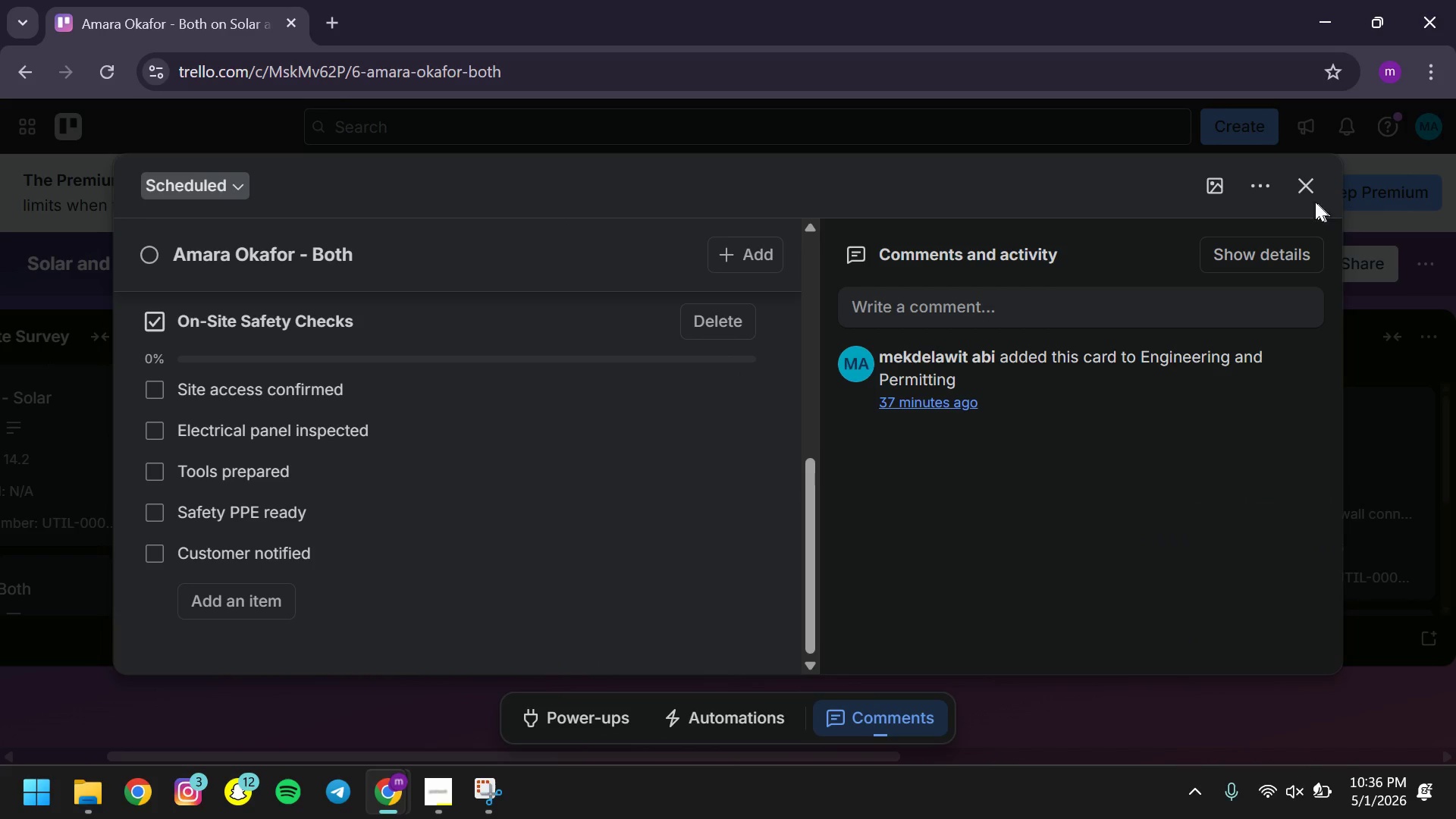 
left_click([1301, 192])
 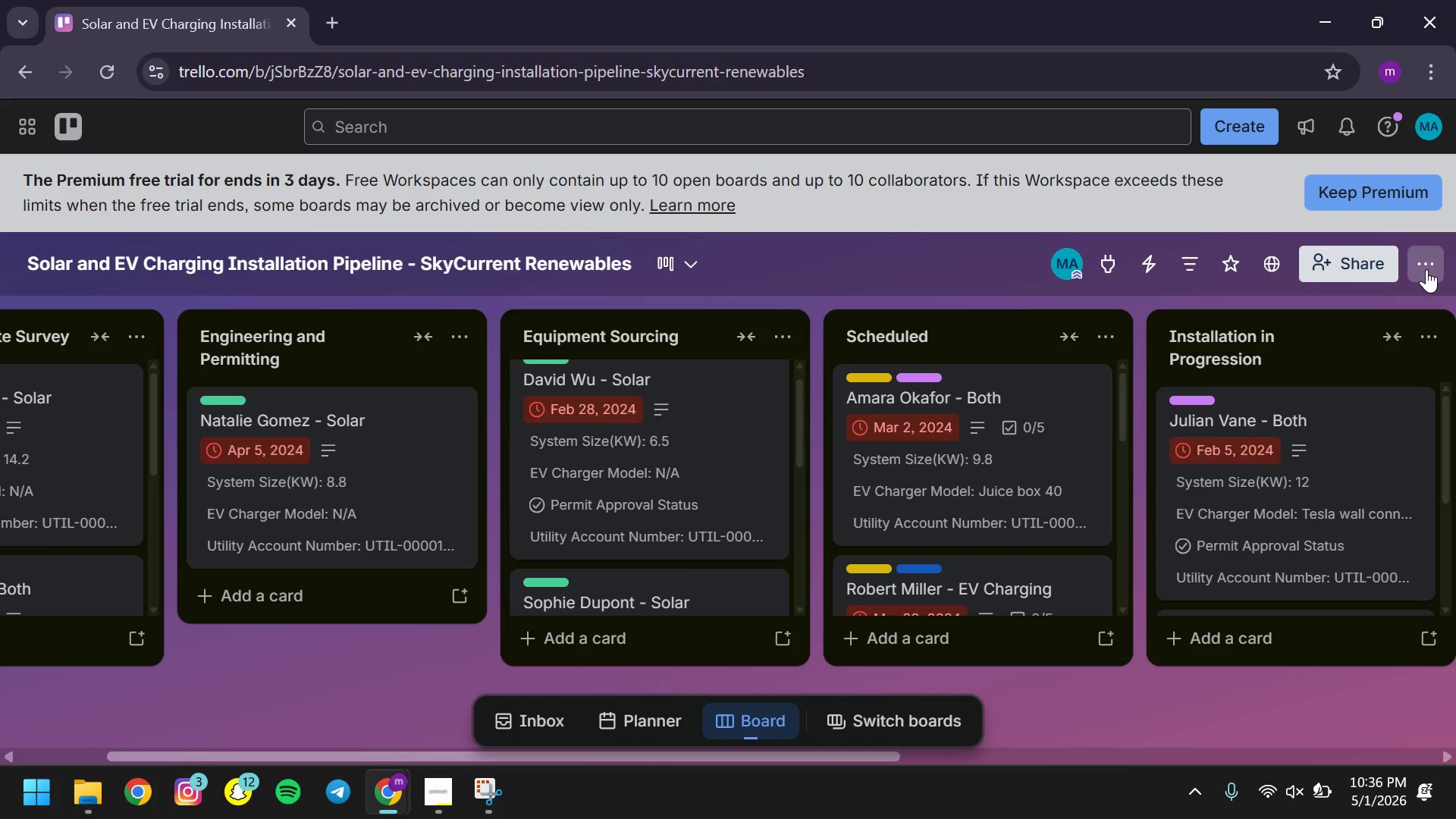 
left_click([1426, 269])
 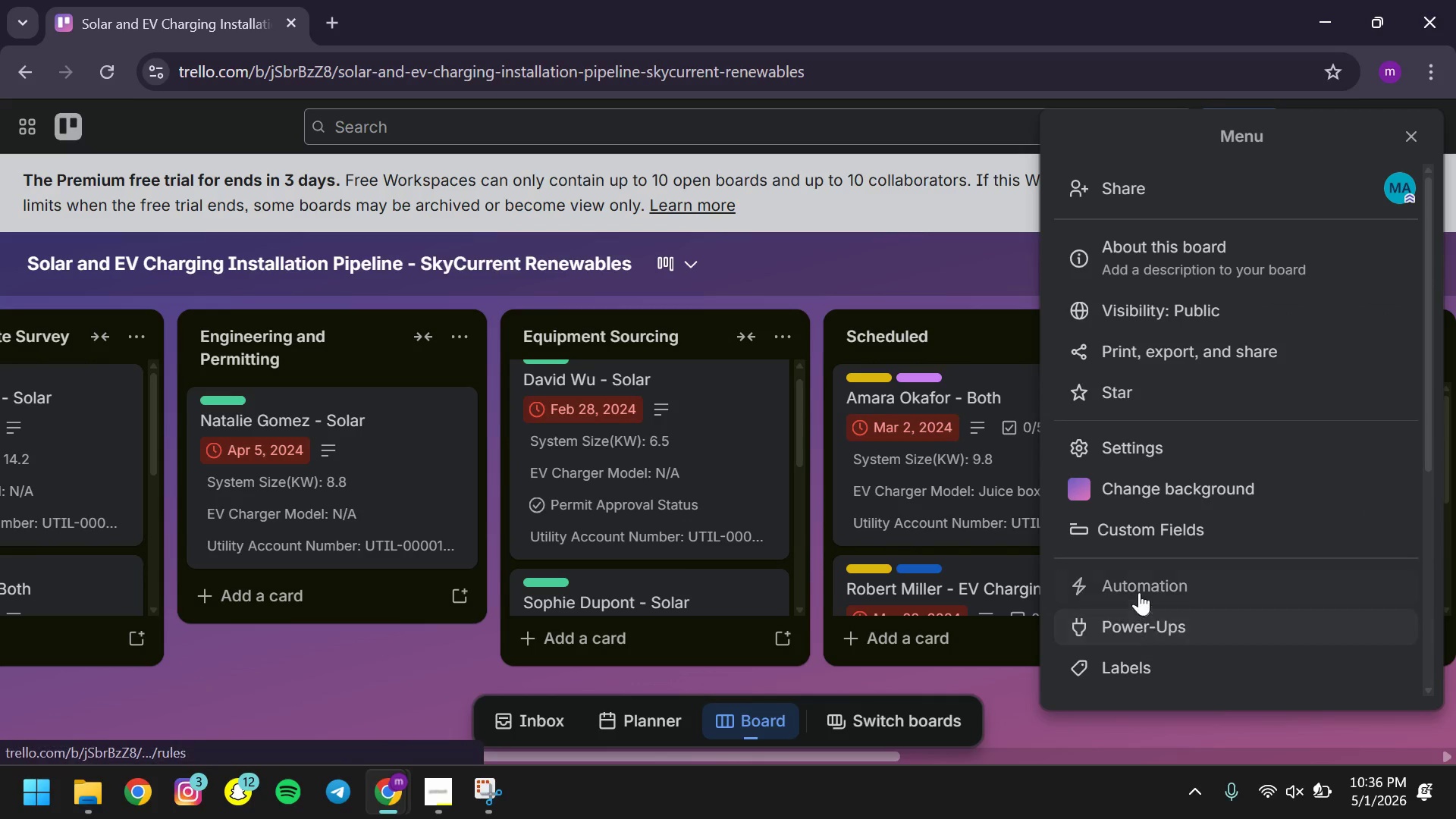 
left_click([1134, 585])
 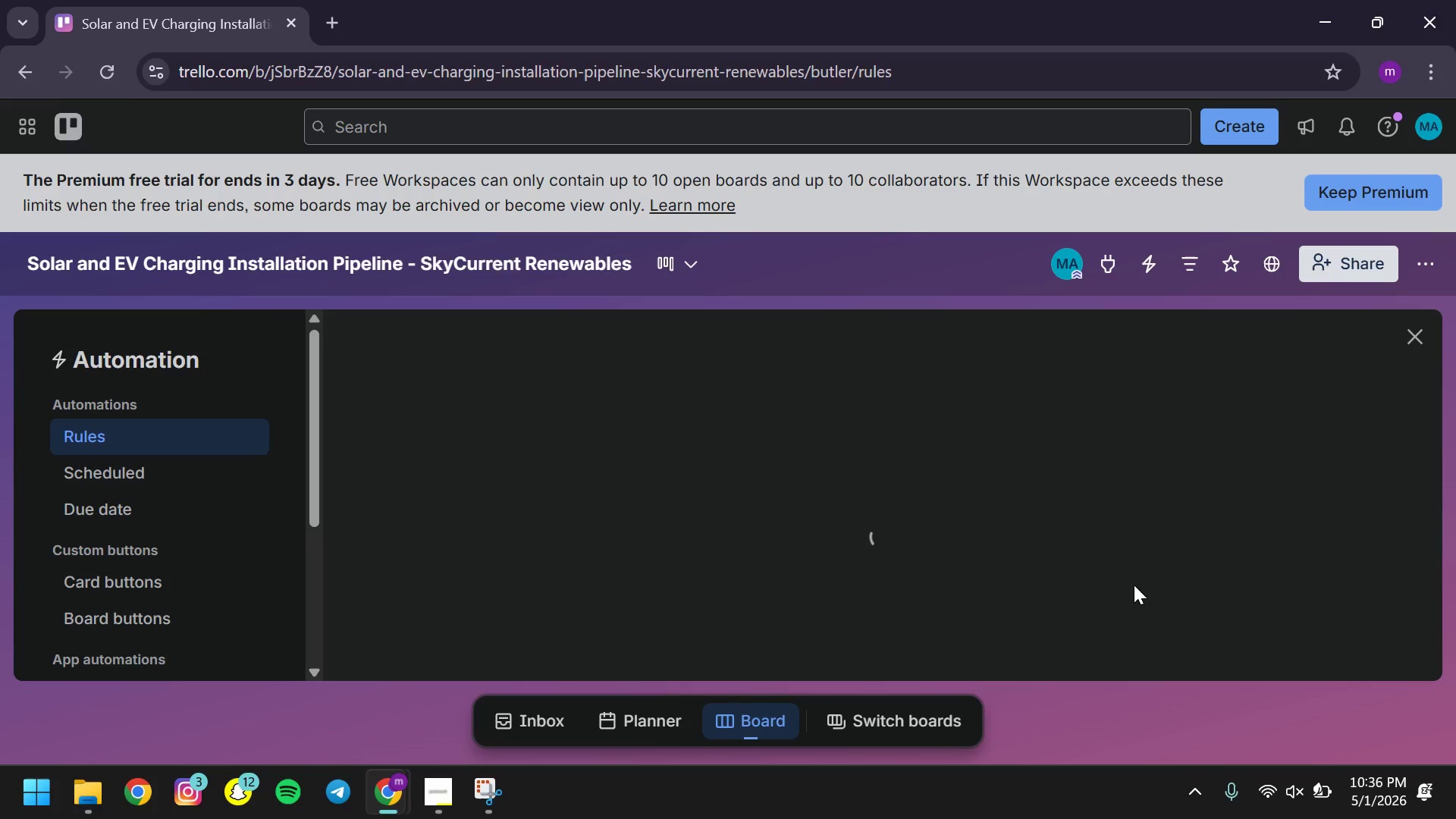 
mouse_move([686, 663])
 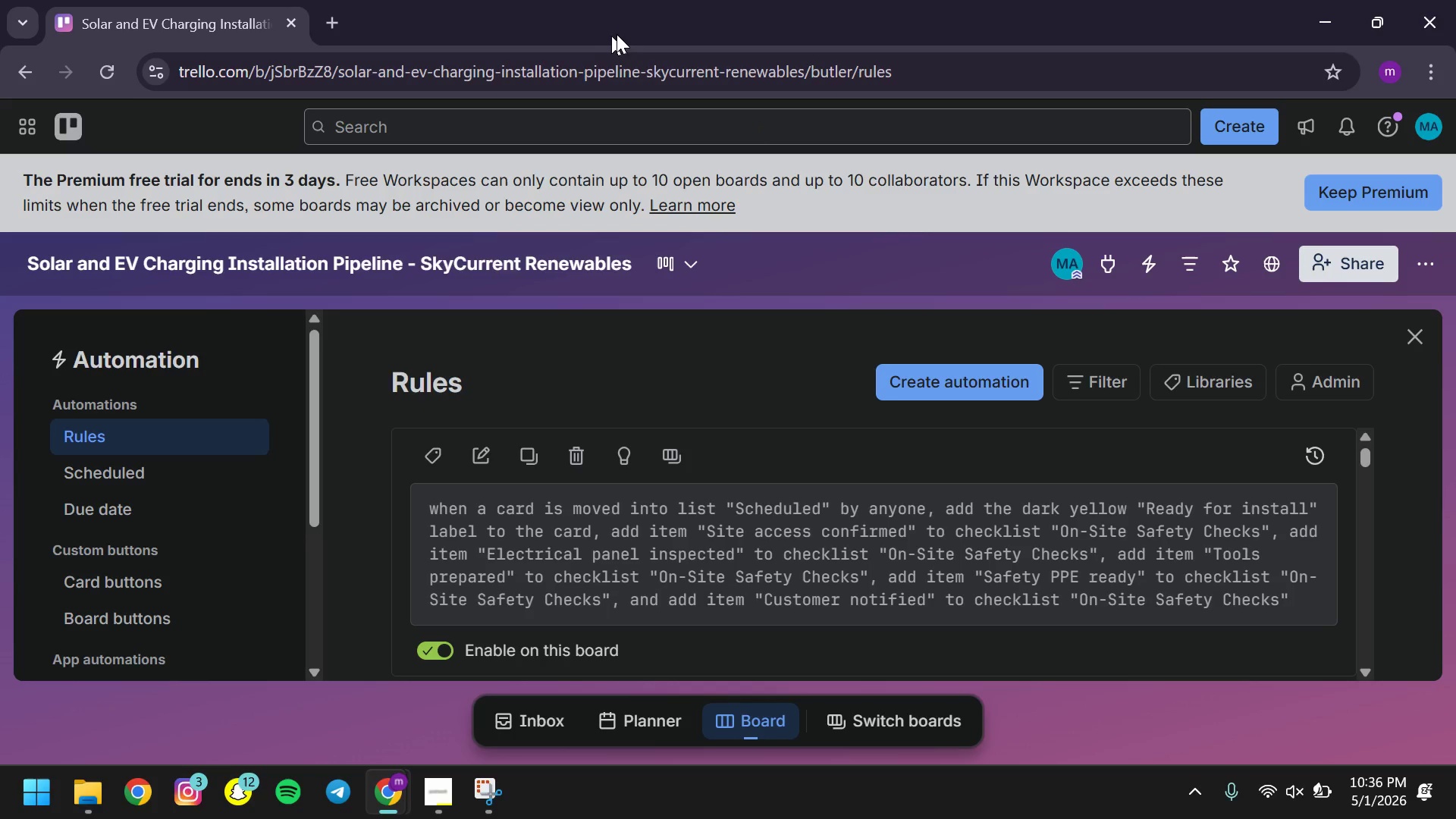 
left_click([659, 46])
 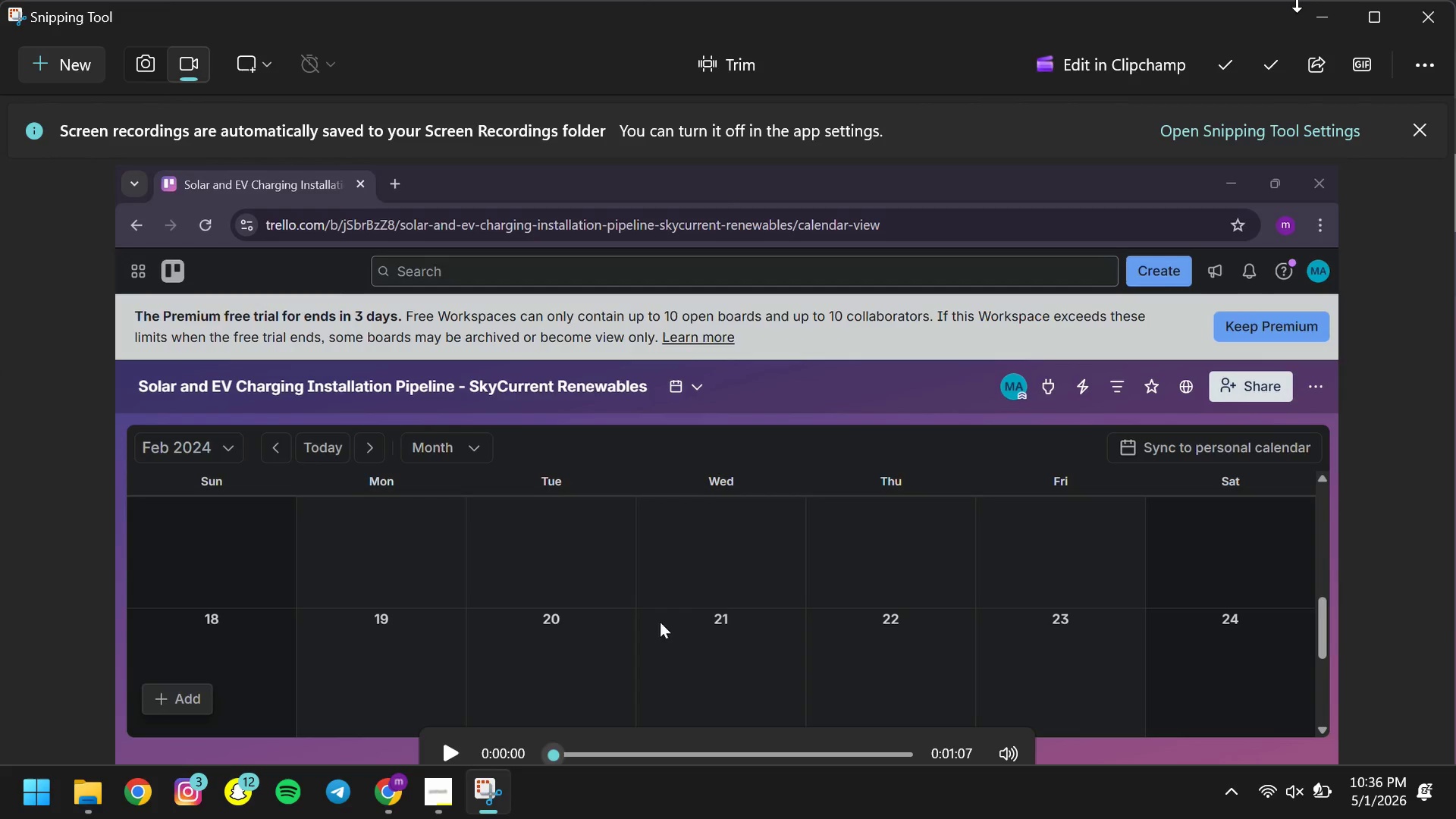 
left_click([1310, 20])
 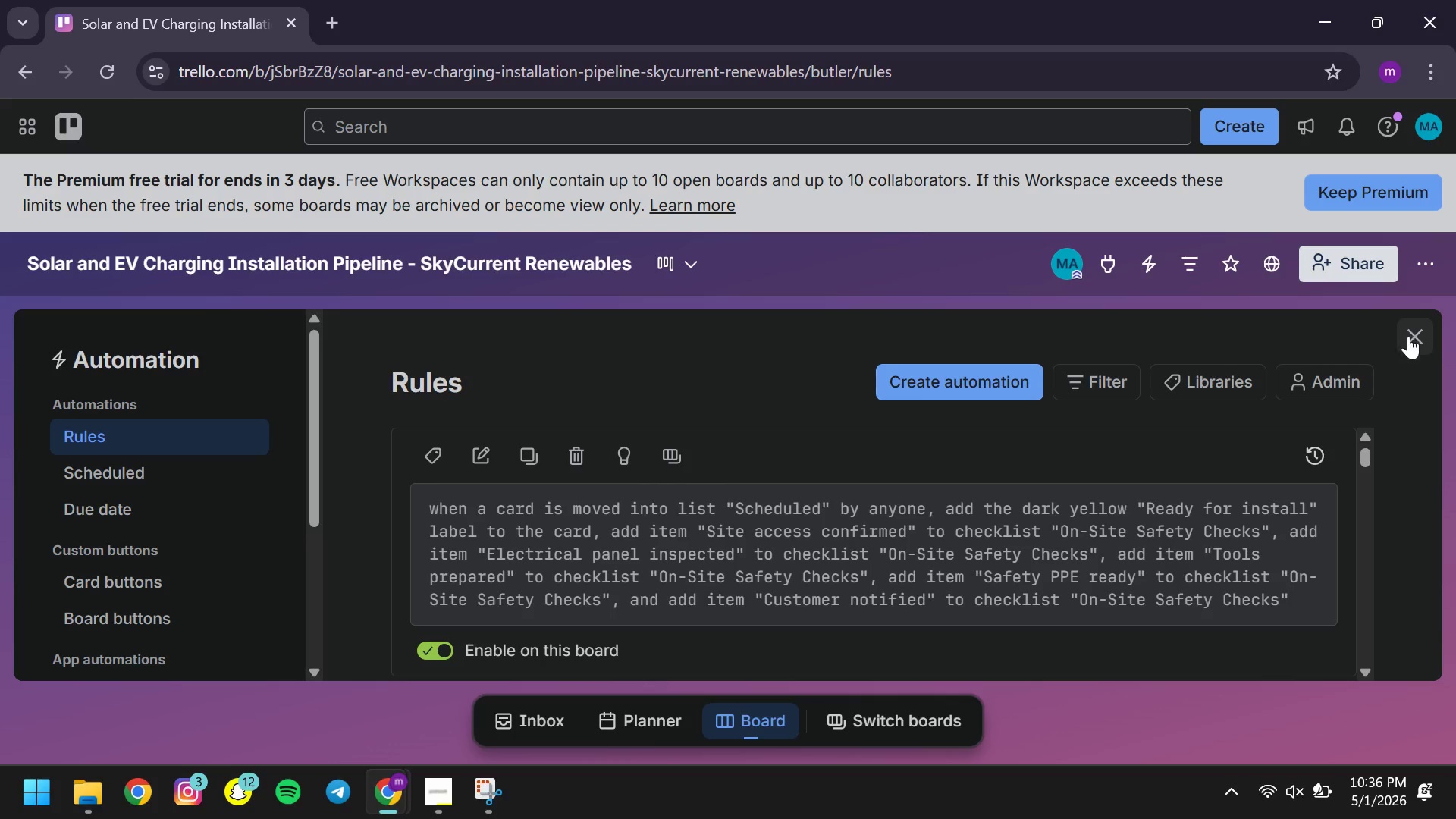 
left_click([1410, 336])
 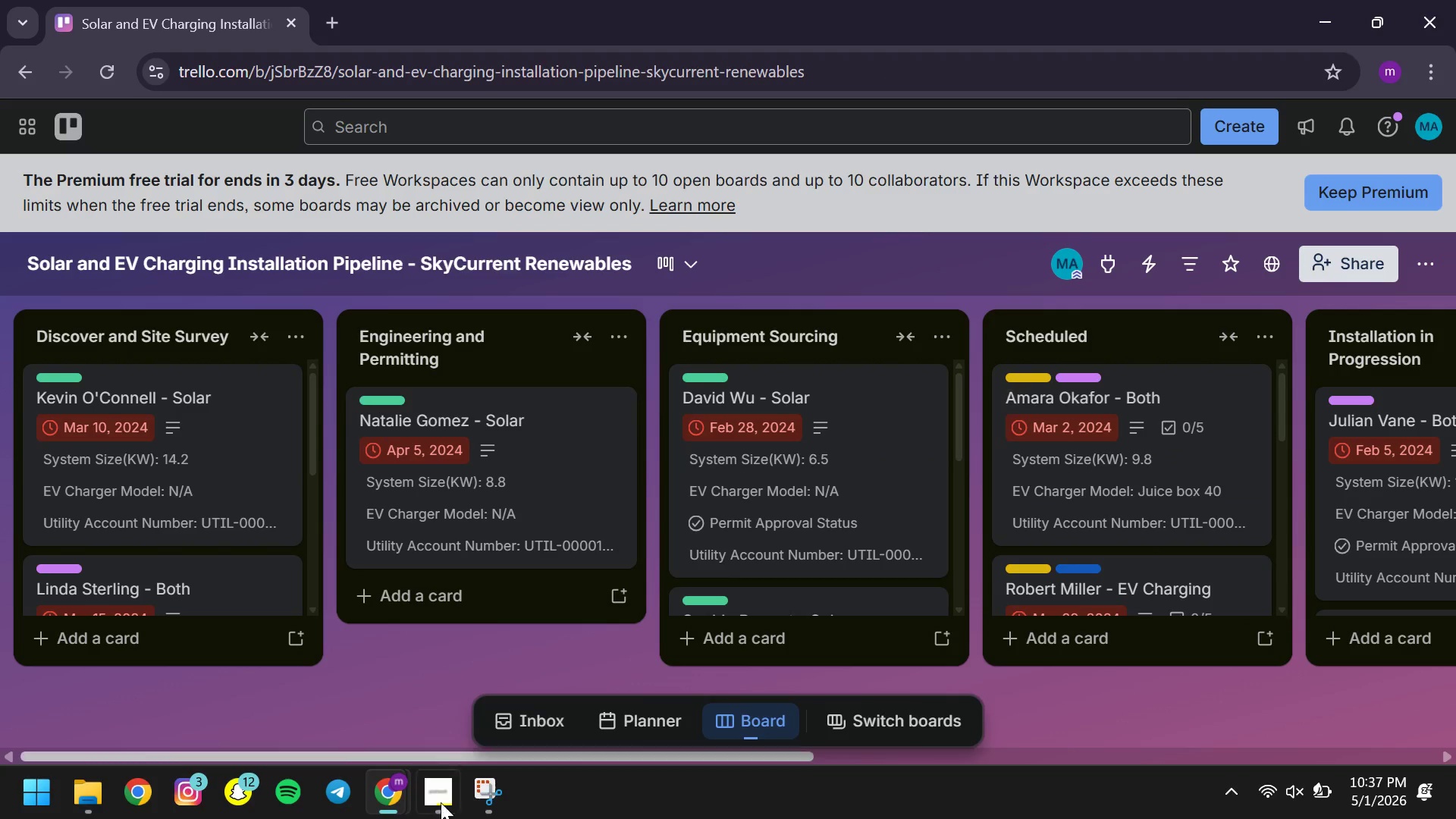 
left_click([429, 814])